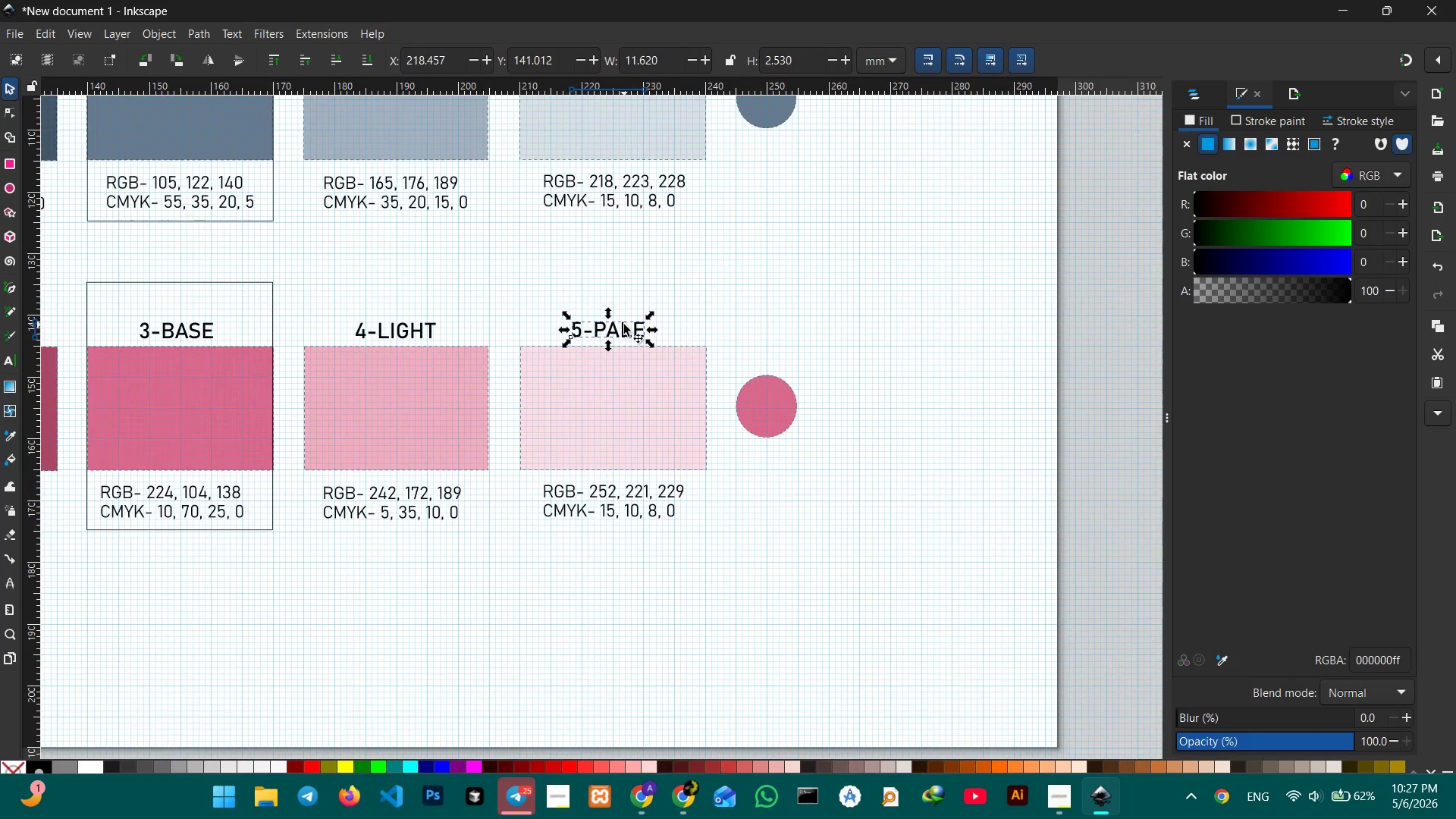 
key(Control+C)
 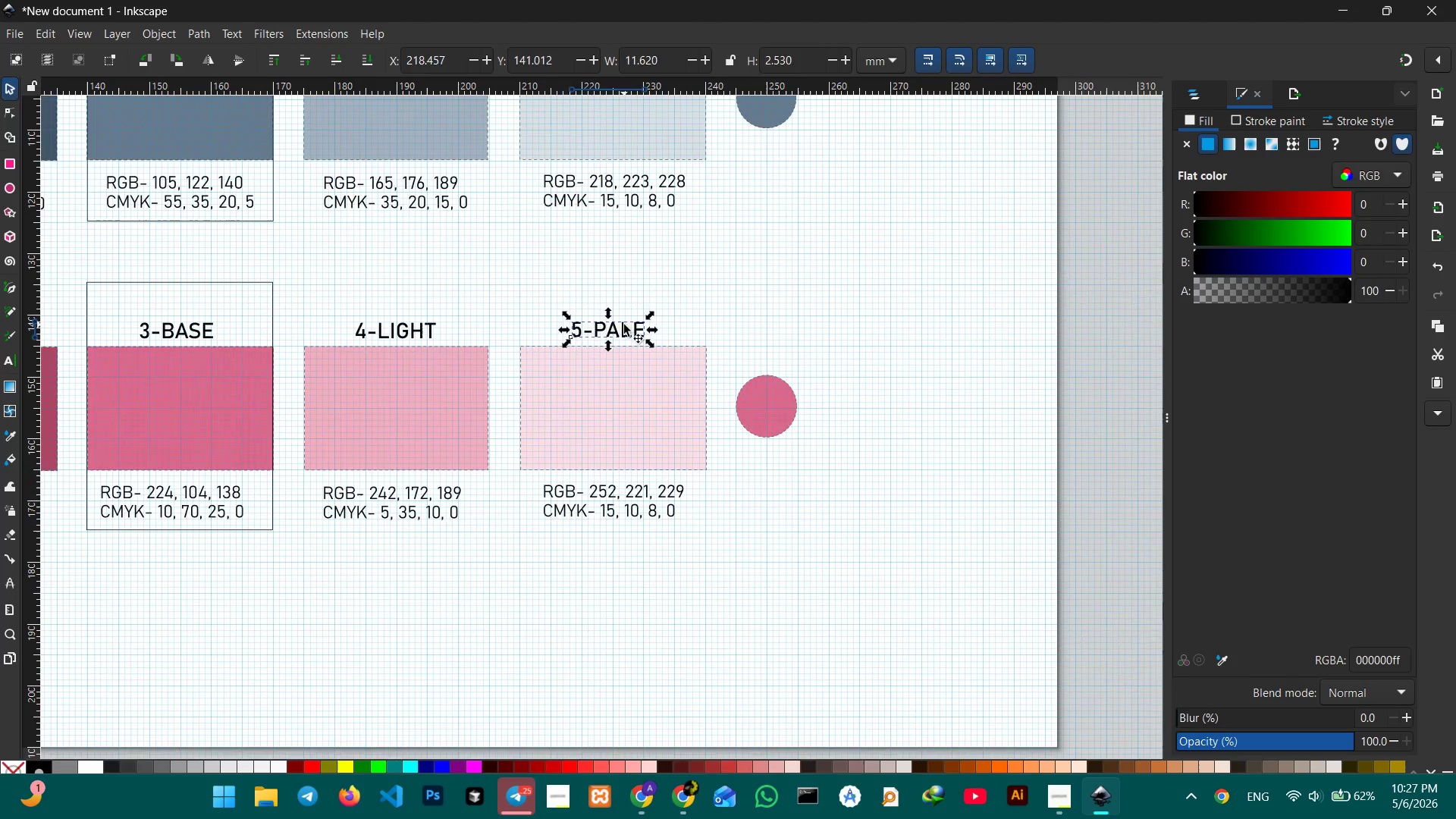 
key(Control+V)
 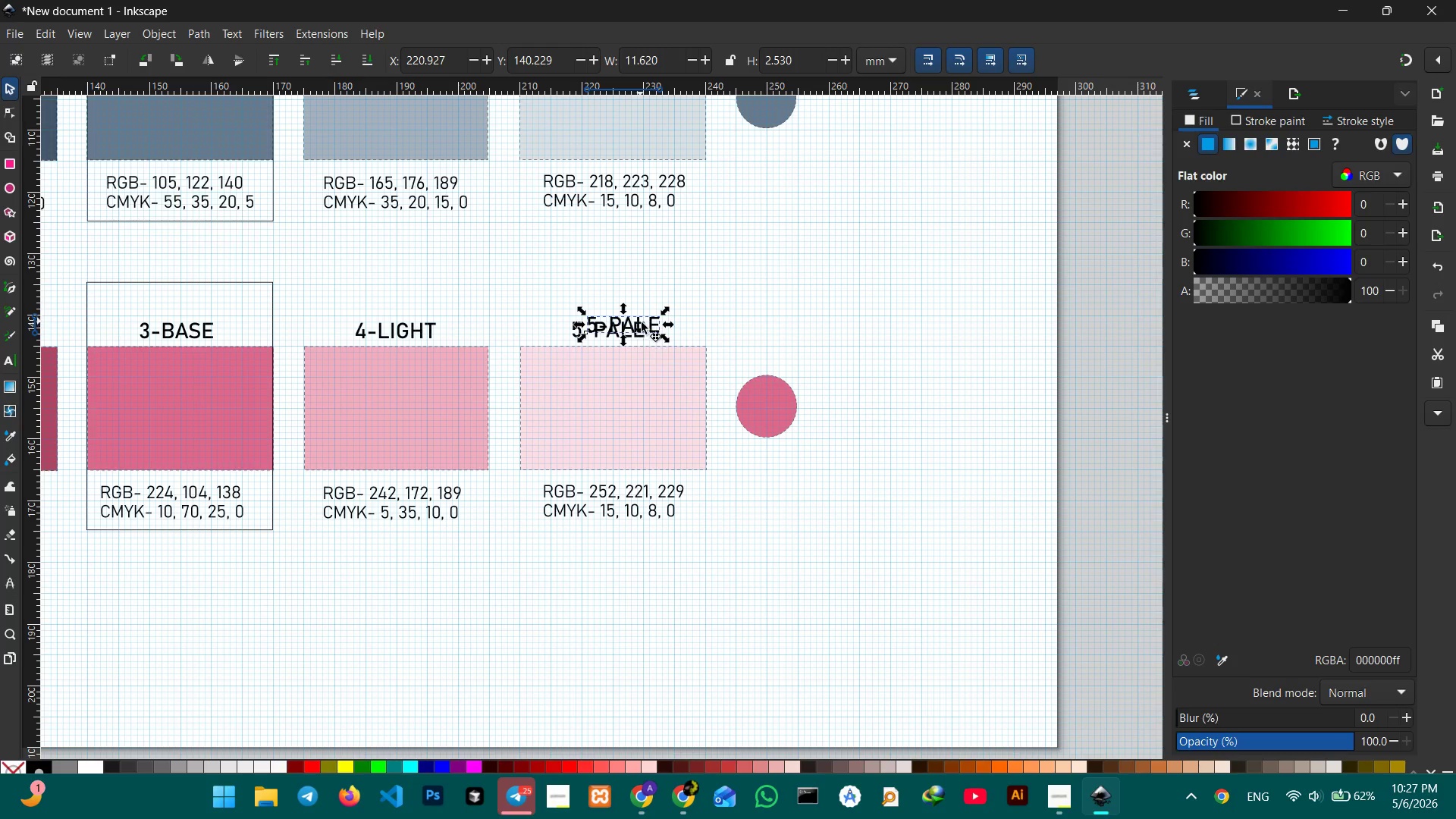 
left_click_drag(start_coordinate=[640, 321], to_coordinate=[835, 361])
 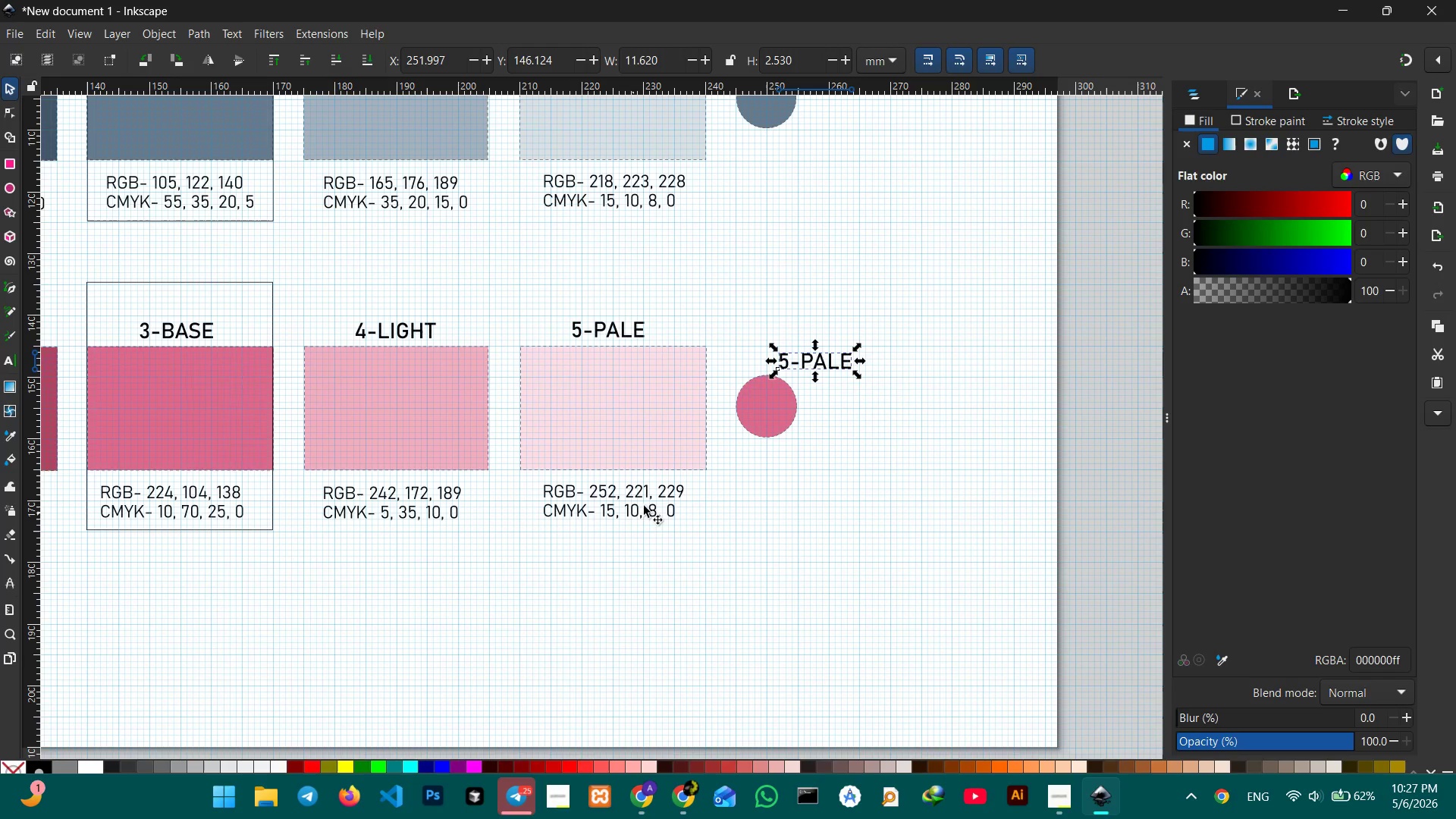 
left_click([648, 502])
 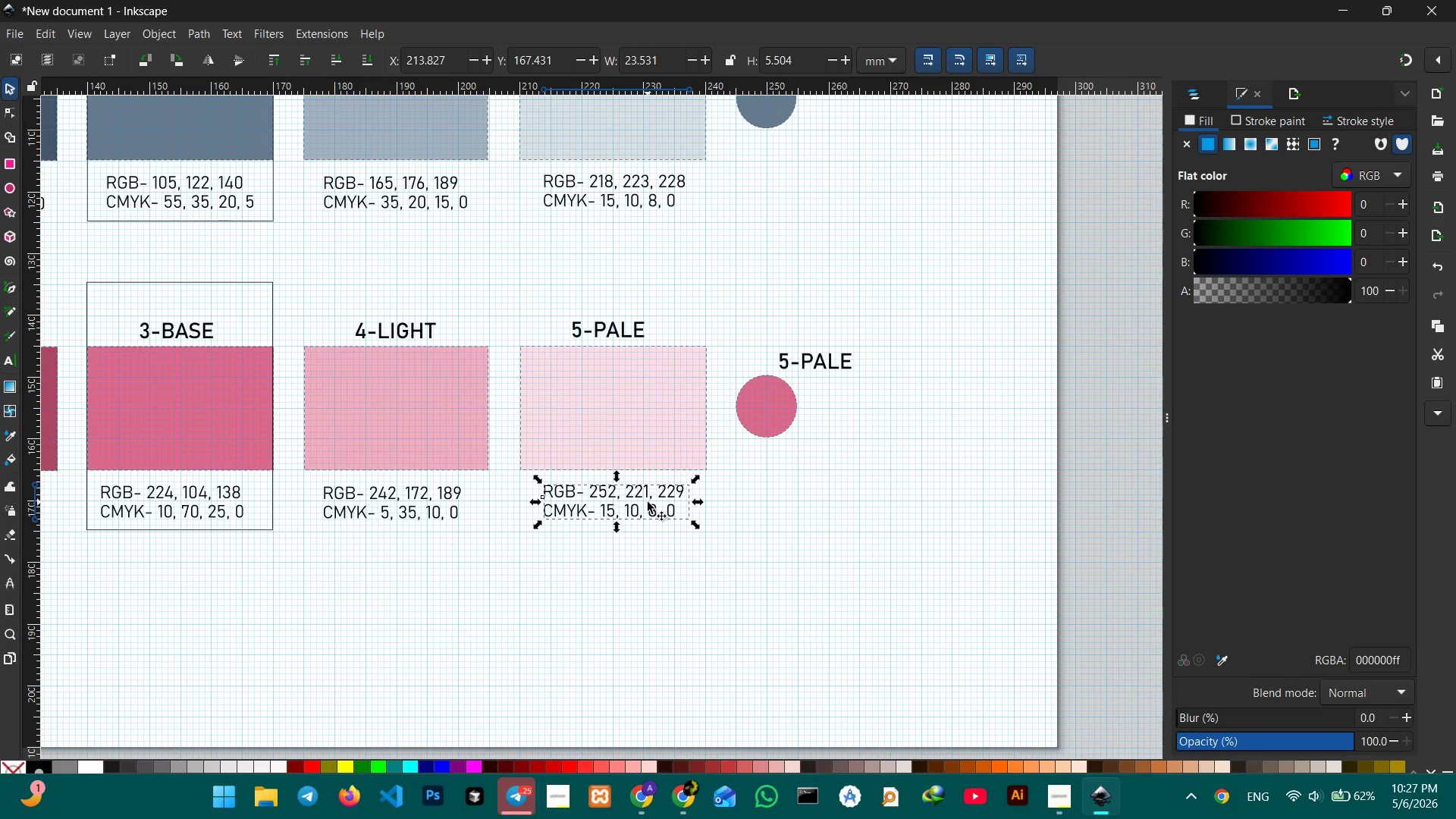 
key(Control+C)
 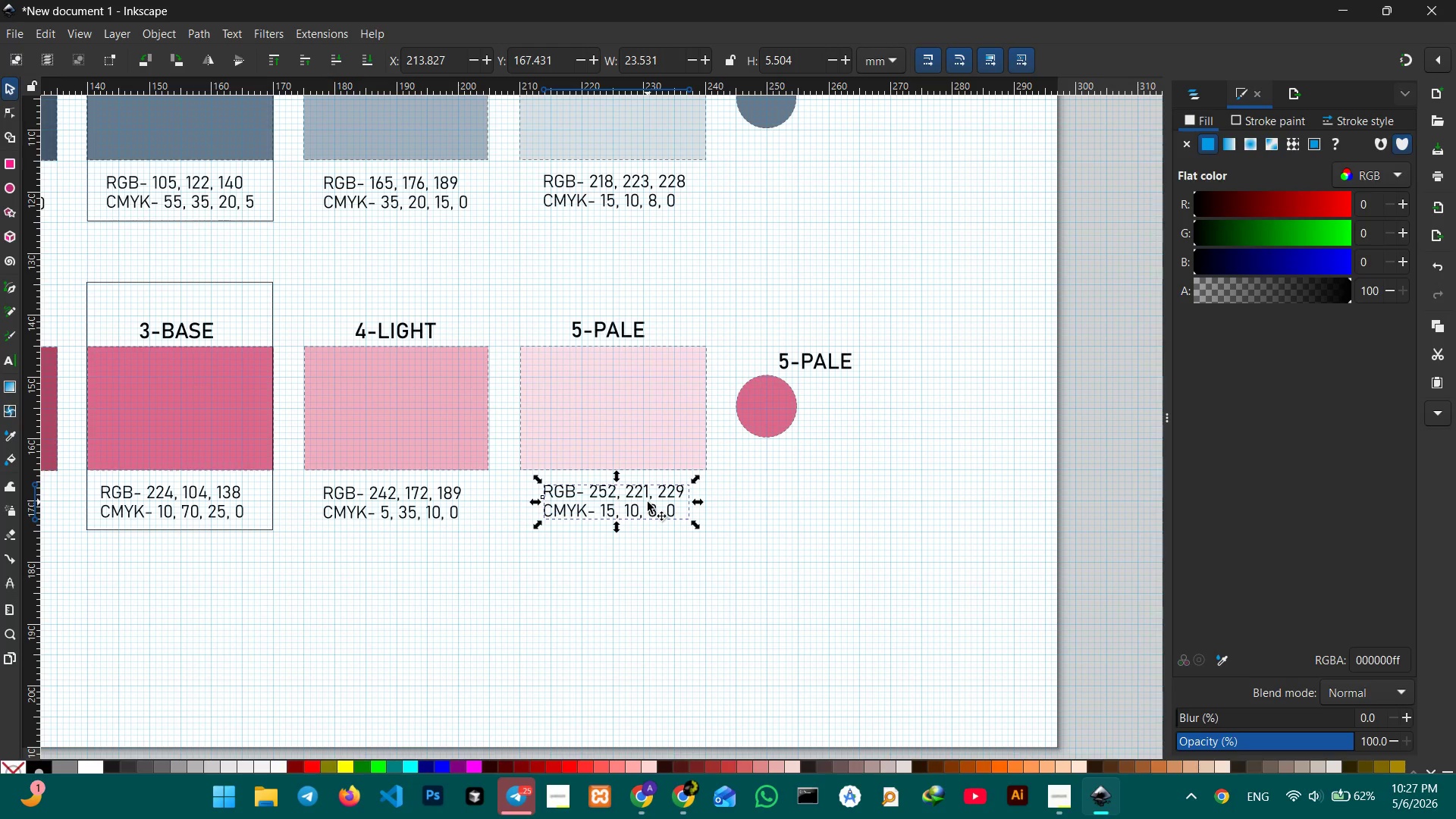 
key(Control+V)
 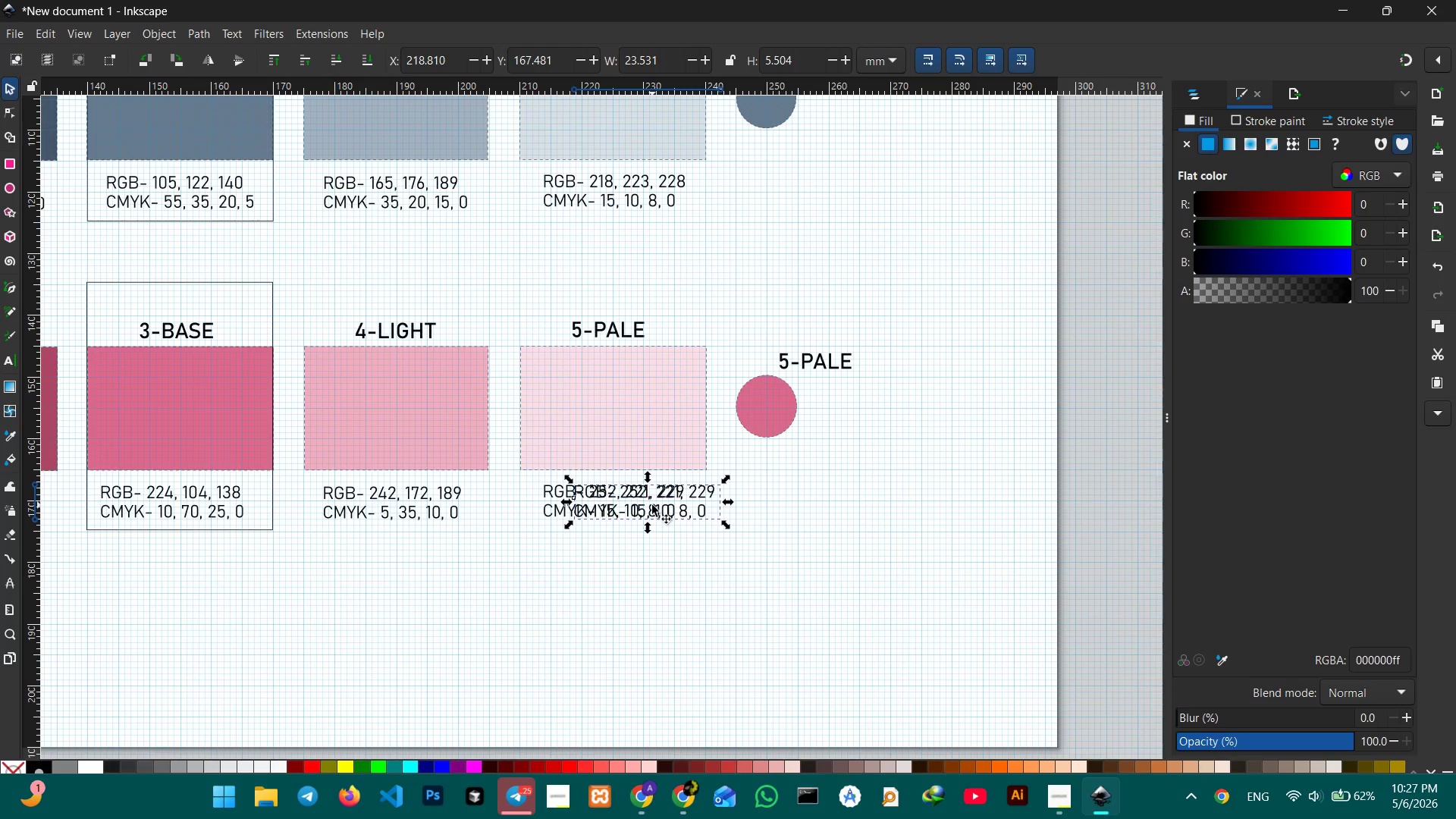 
left_click_drag(start_coordinate=[652, 505], to_coordinate=[895, 415])
 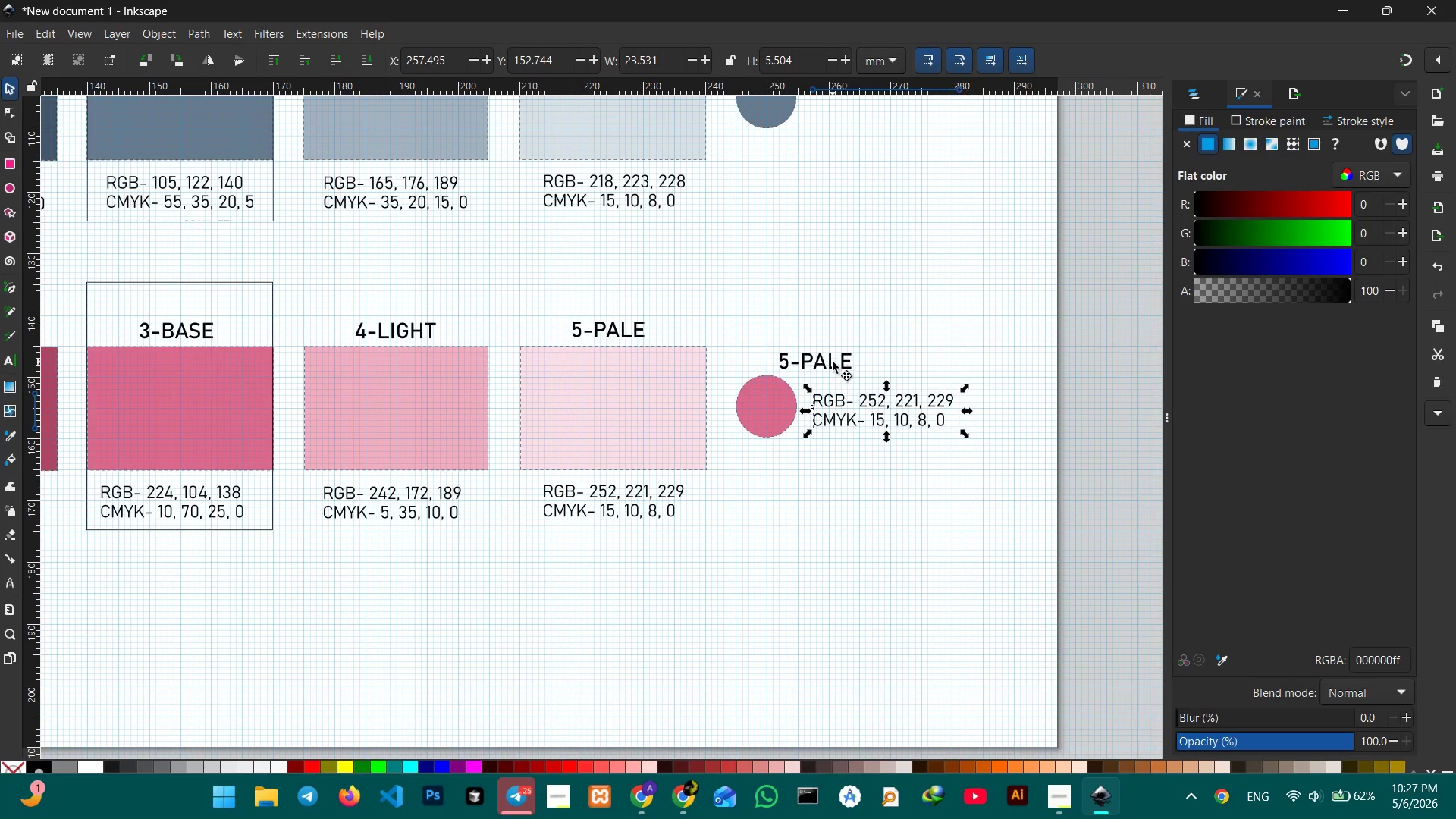 
double_click([833, 362])
 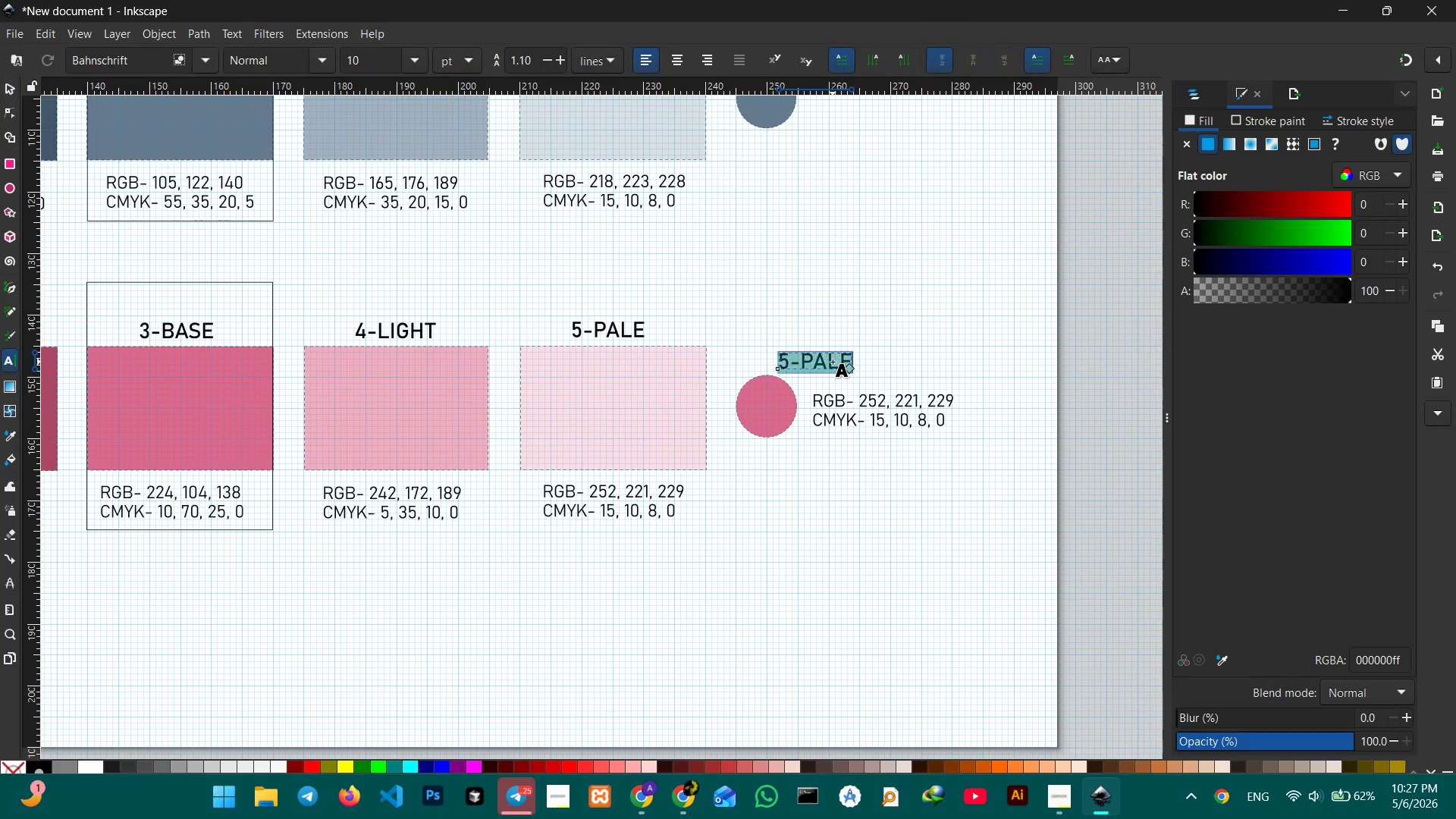 
triple_click([833, 362])
 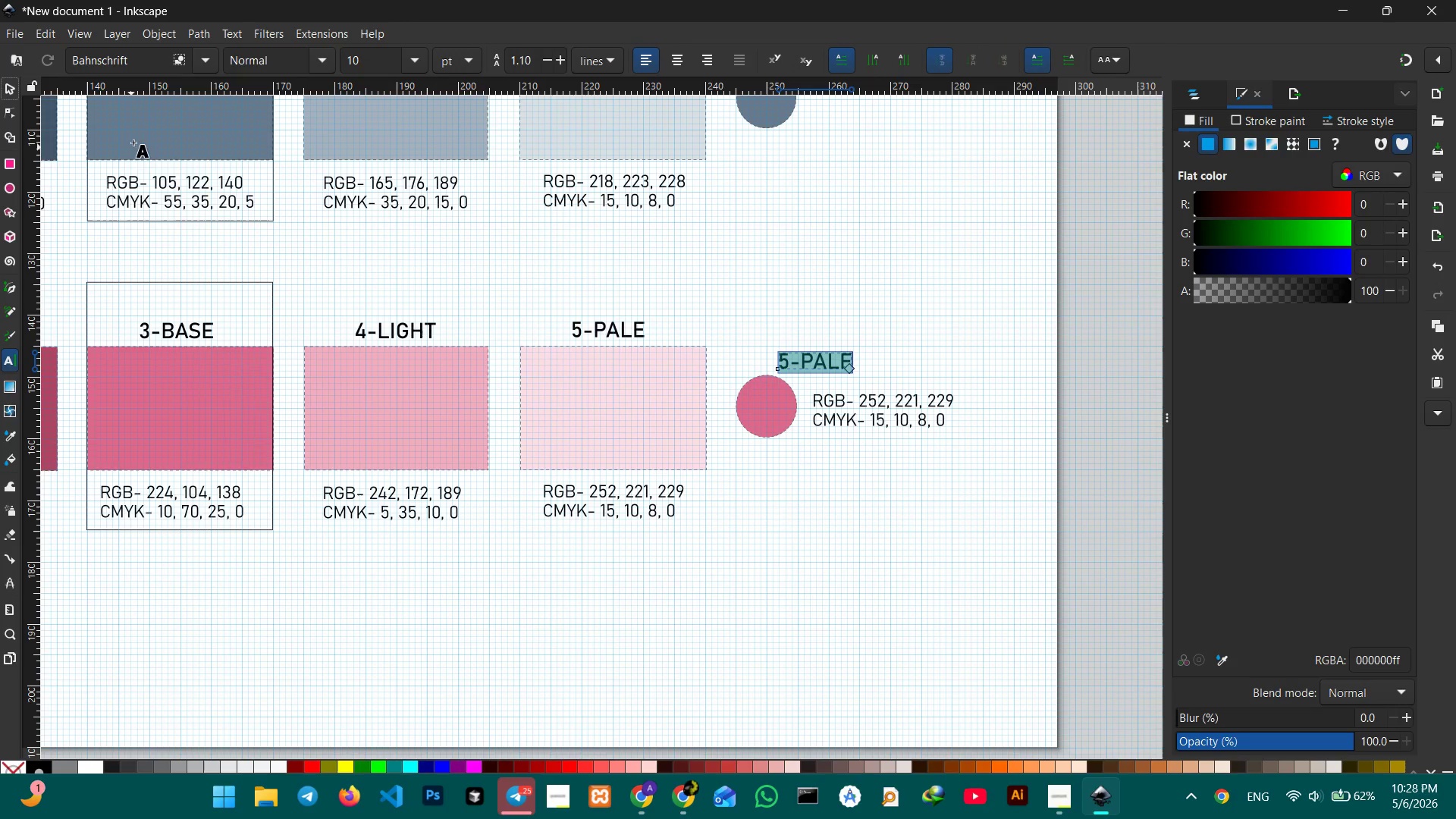 
wait(6.44)
 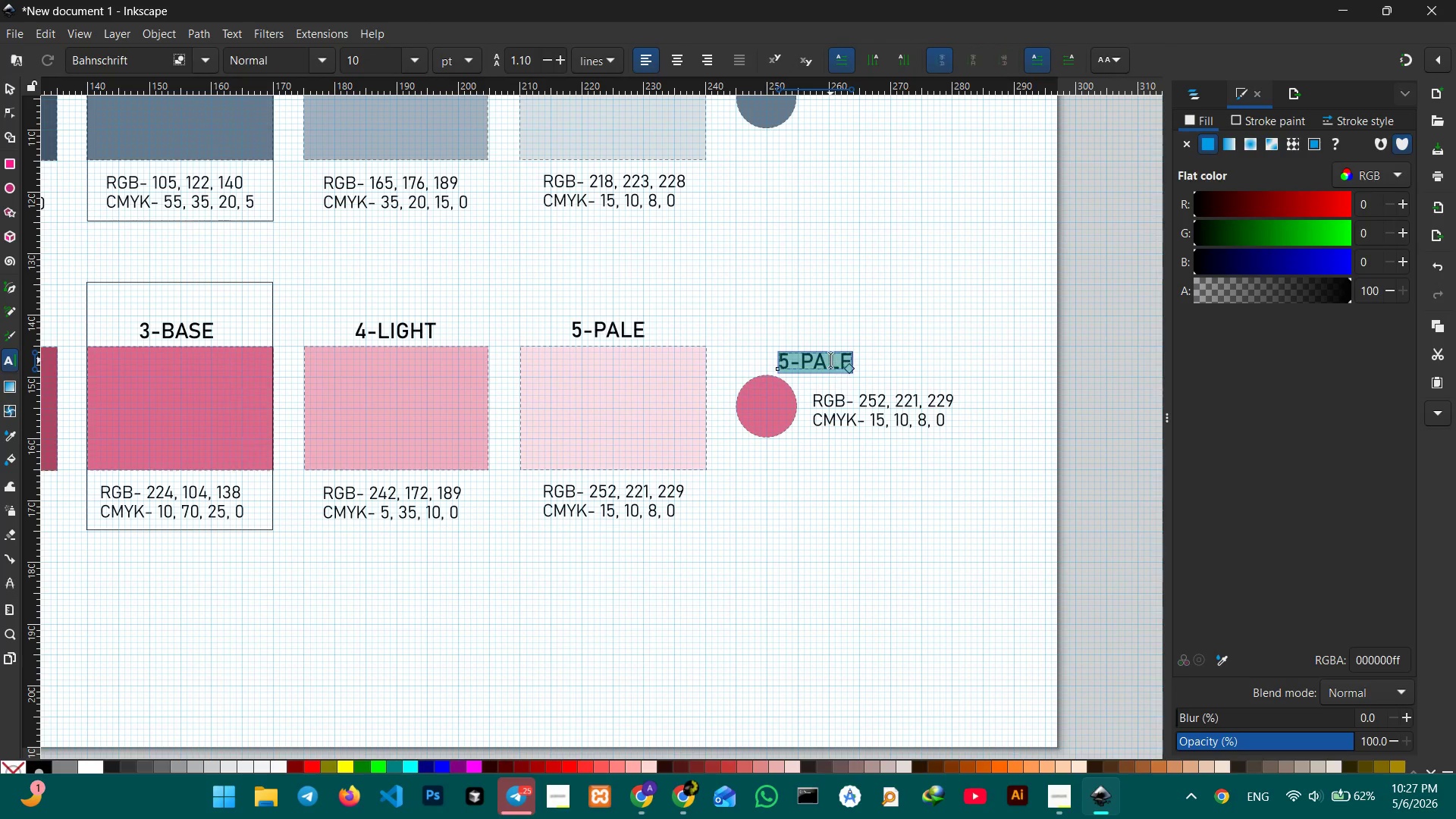 
hold_key(key=ControlLeft, duration=0.44)
scroll: coordinate [752, 319], scroll_direction: up, amount: 4.0
 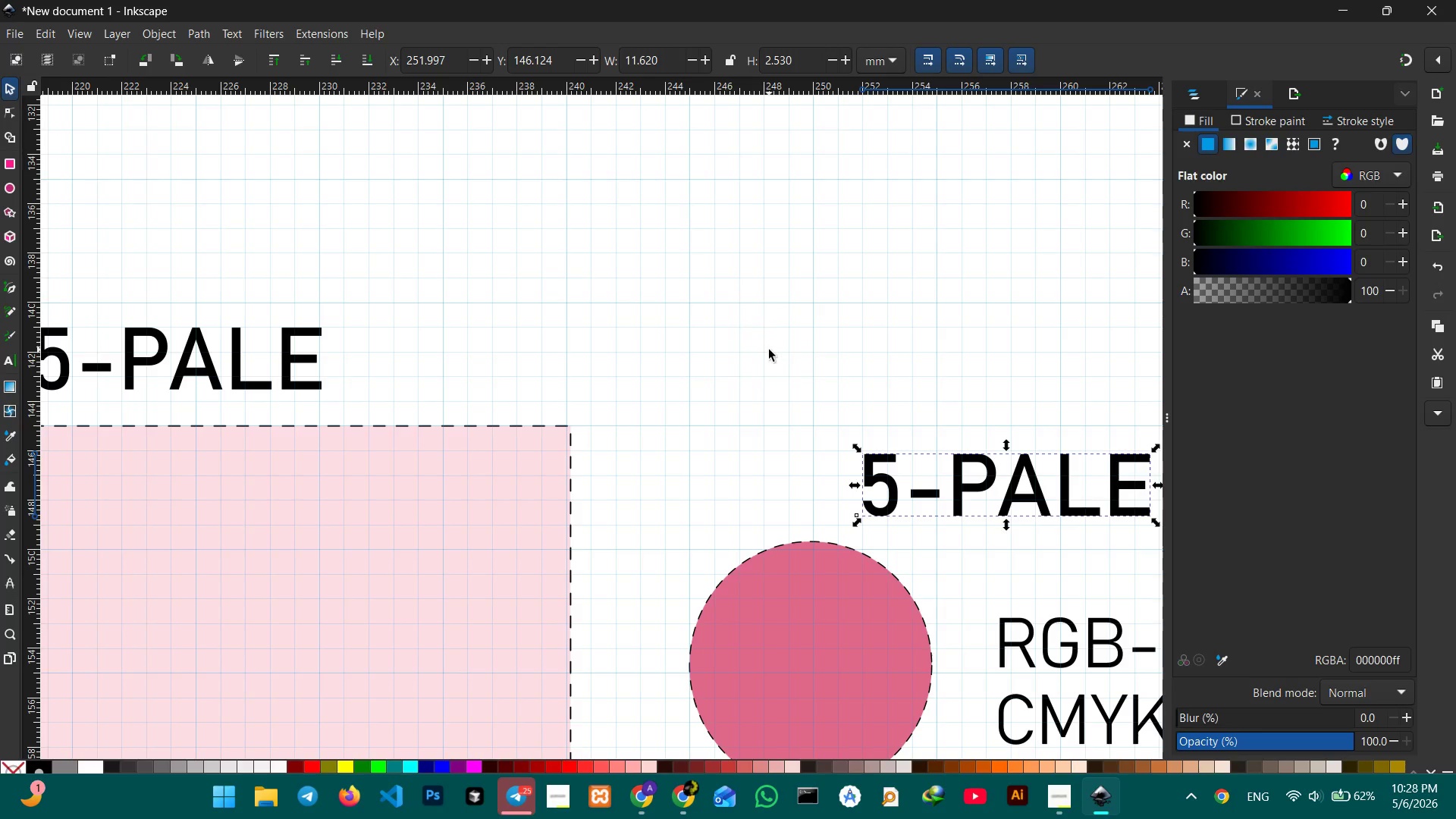 
key(Control+ControlLeft)
 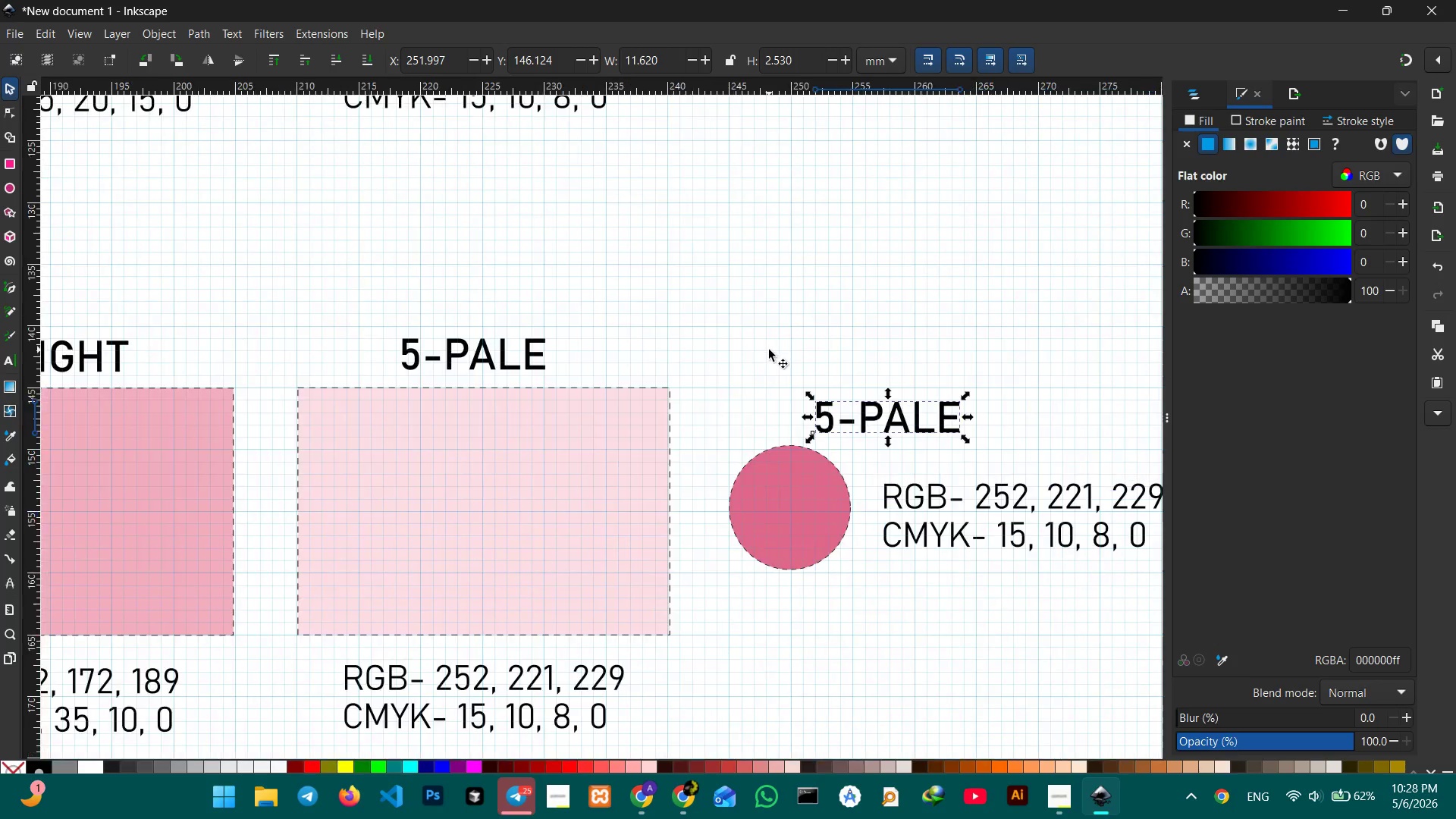 
scroll: coordinate [769, 350], scroll_direction: down, amount: 1.0
 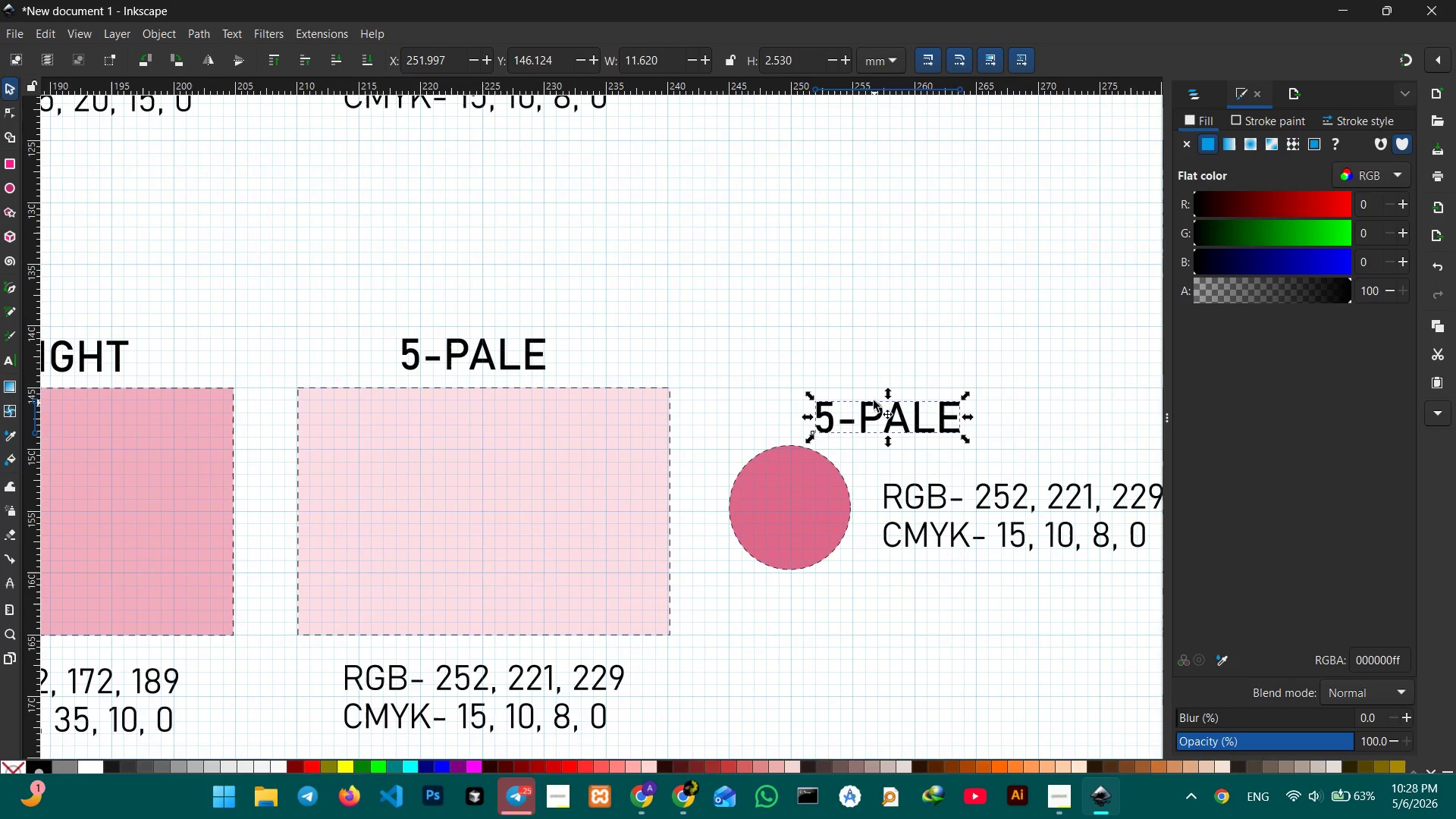 
hold_key(key=Space, duration=1.08)
 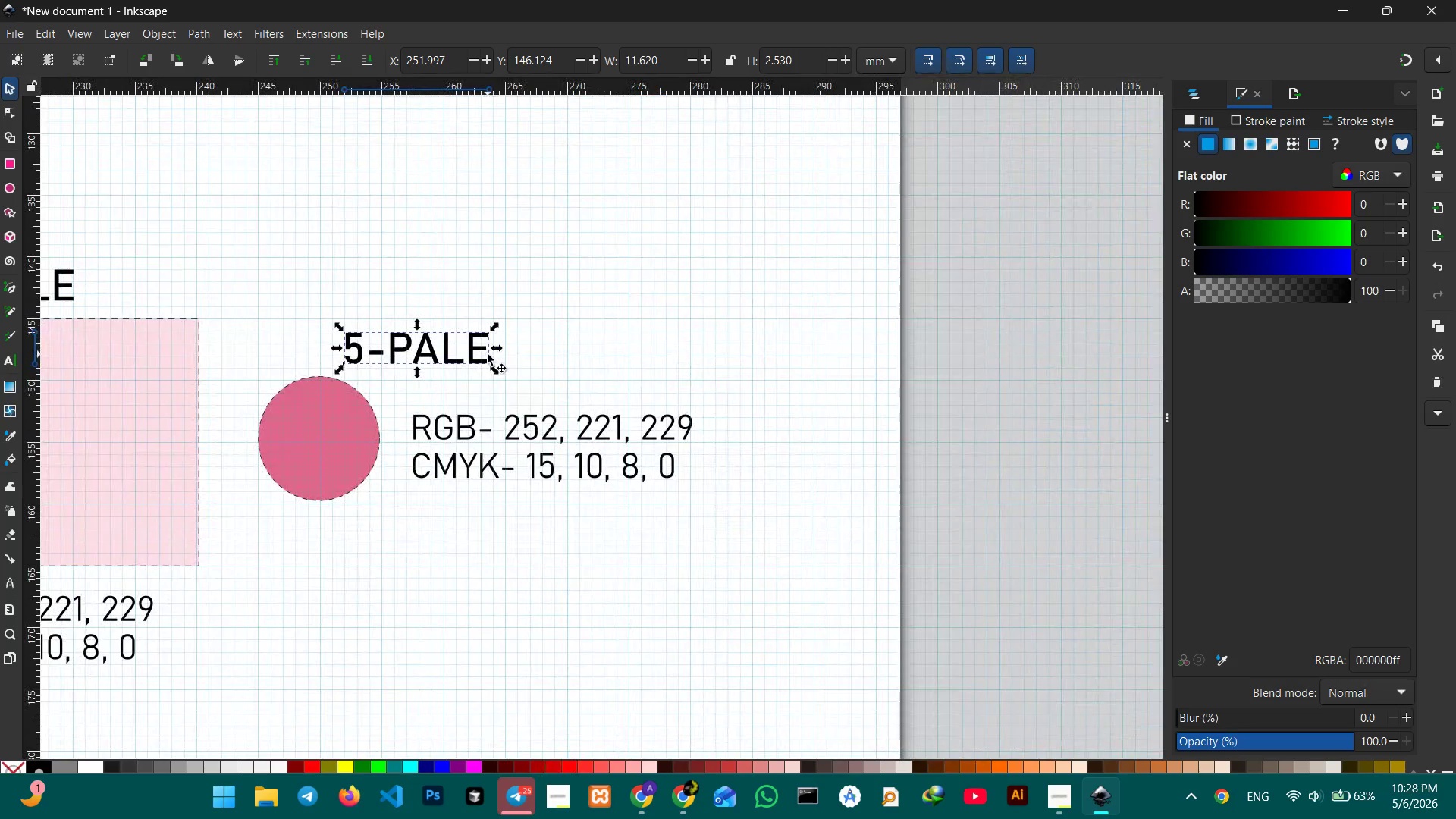 
left_click_drag(start_coordinate=[872, 398], to_coordinate=[404, 331])
 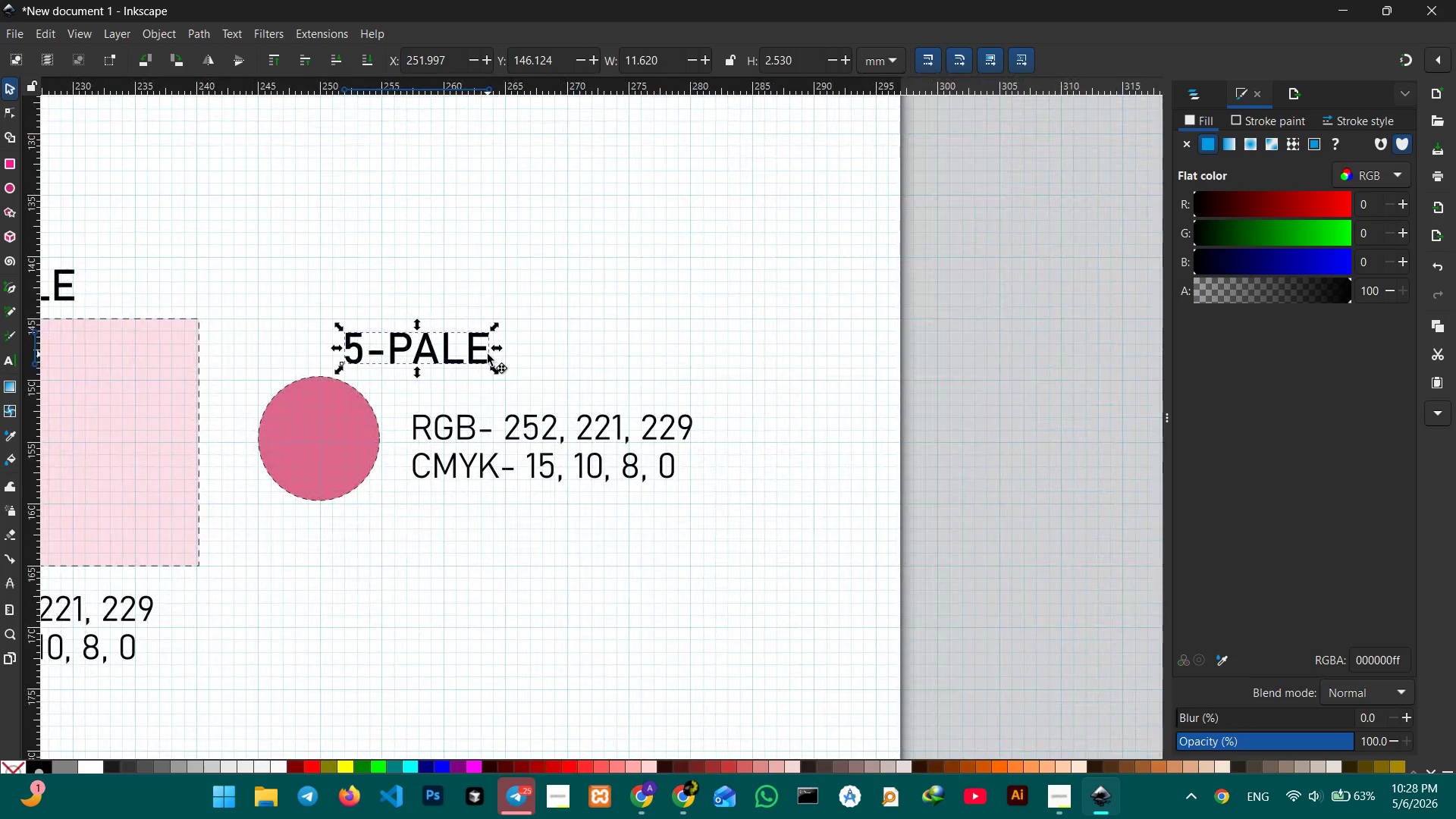 
double_click([488, 354])
 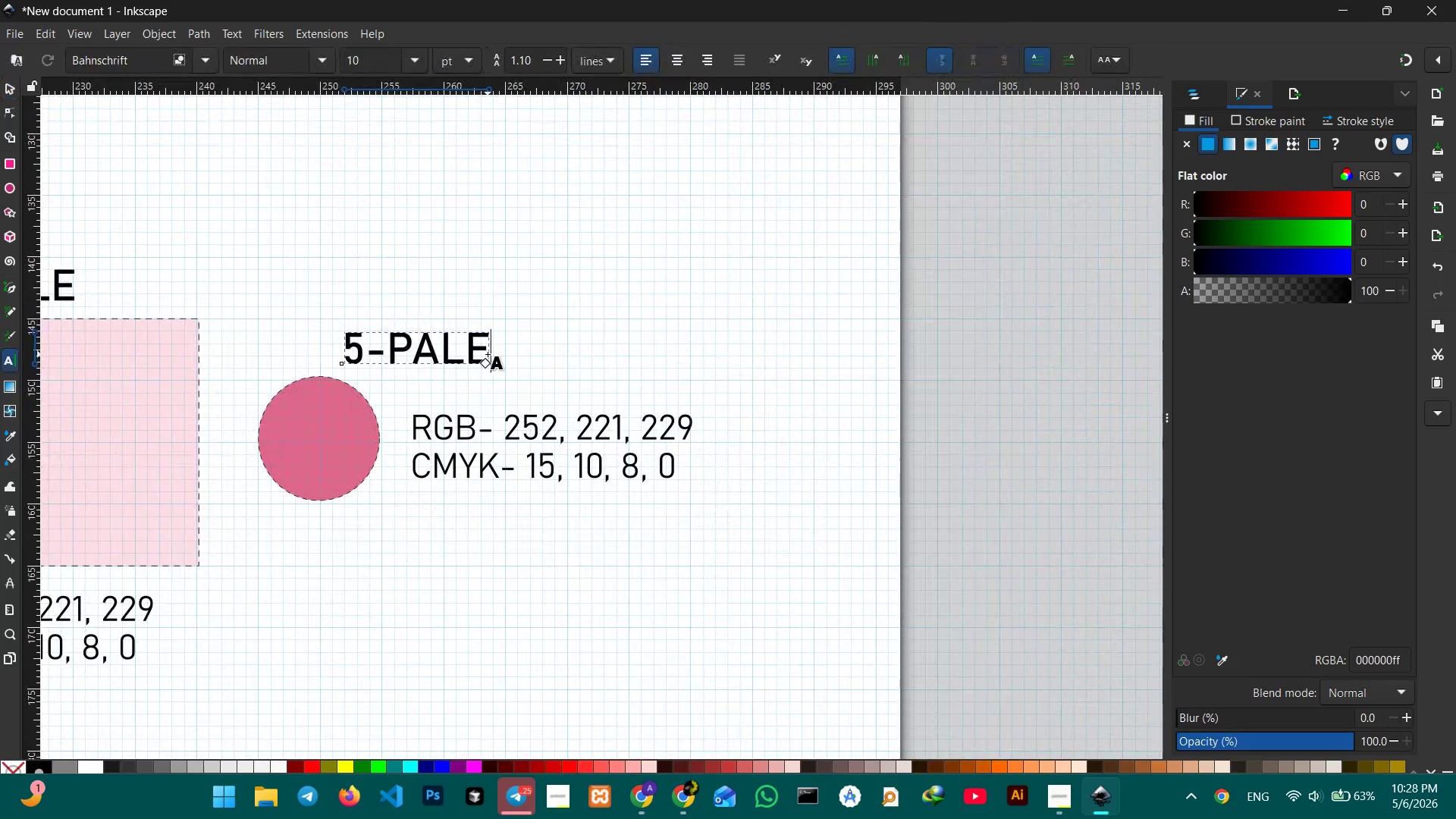 
triple_click([488, 354])
 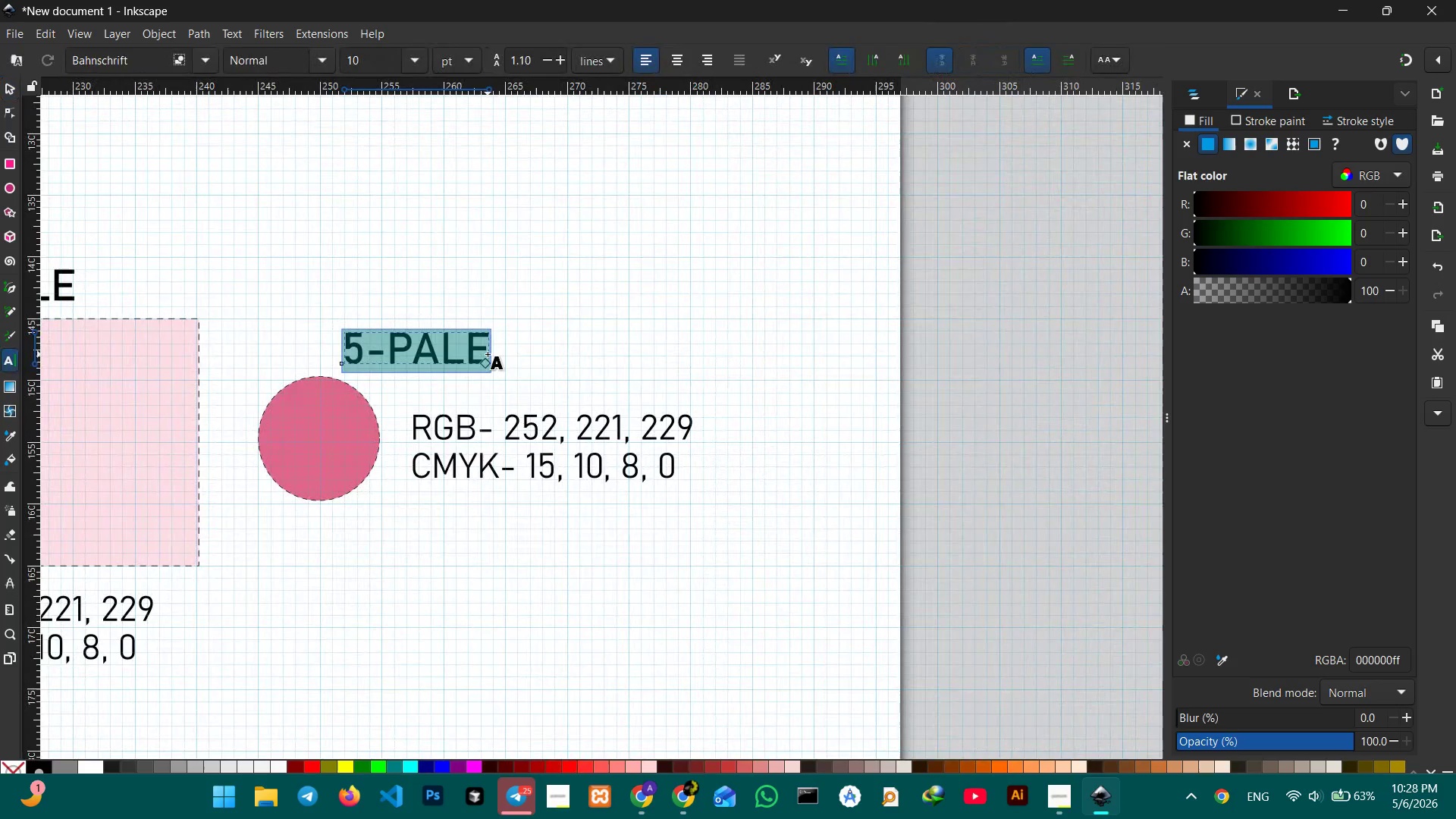 
type(ACCESSIBILITY ( ON )
key(Backspace)
key(Backspace)
key(Backspace)
type(on white))
 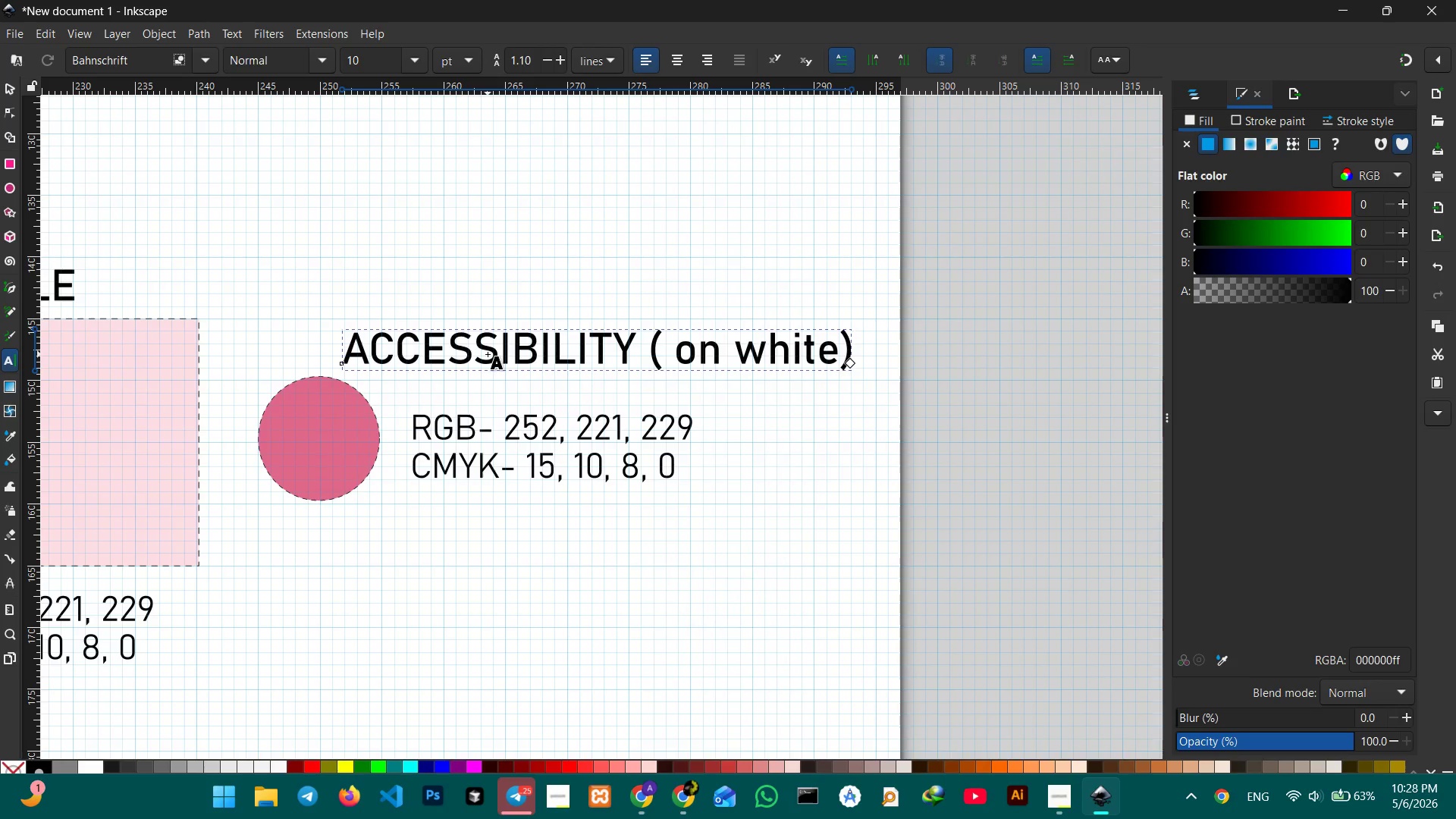 
left_click([651, 347])
 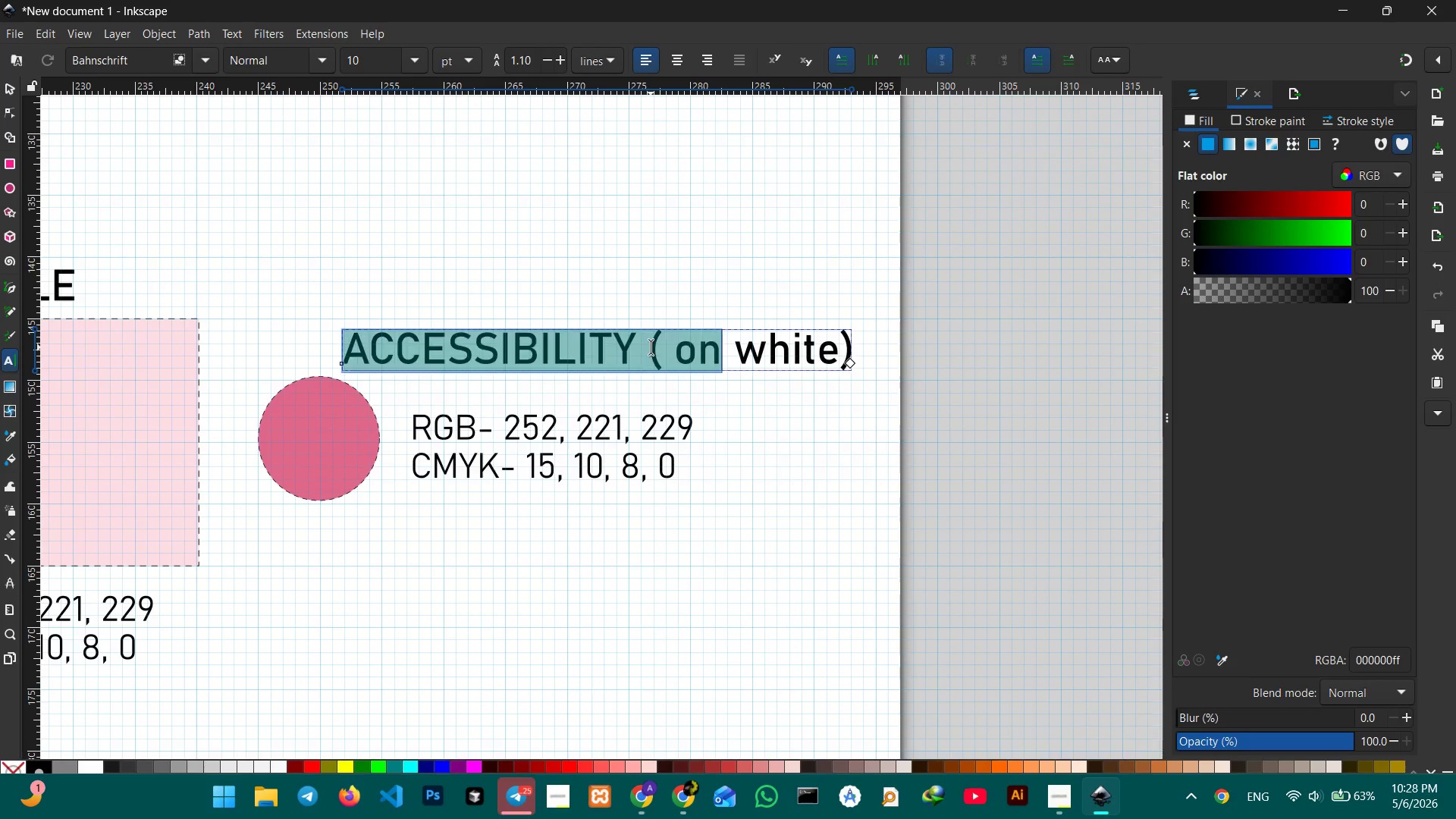 
left_click_drag(start_coordinate=[651, 347], to_coordinate=[804, 340])
 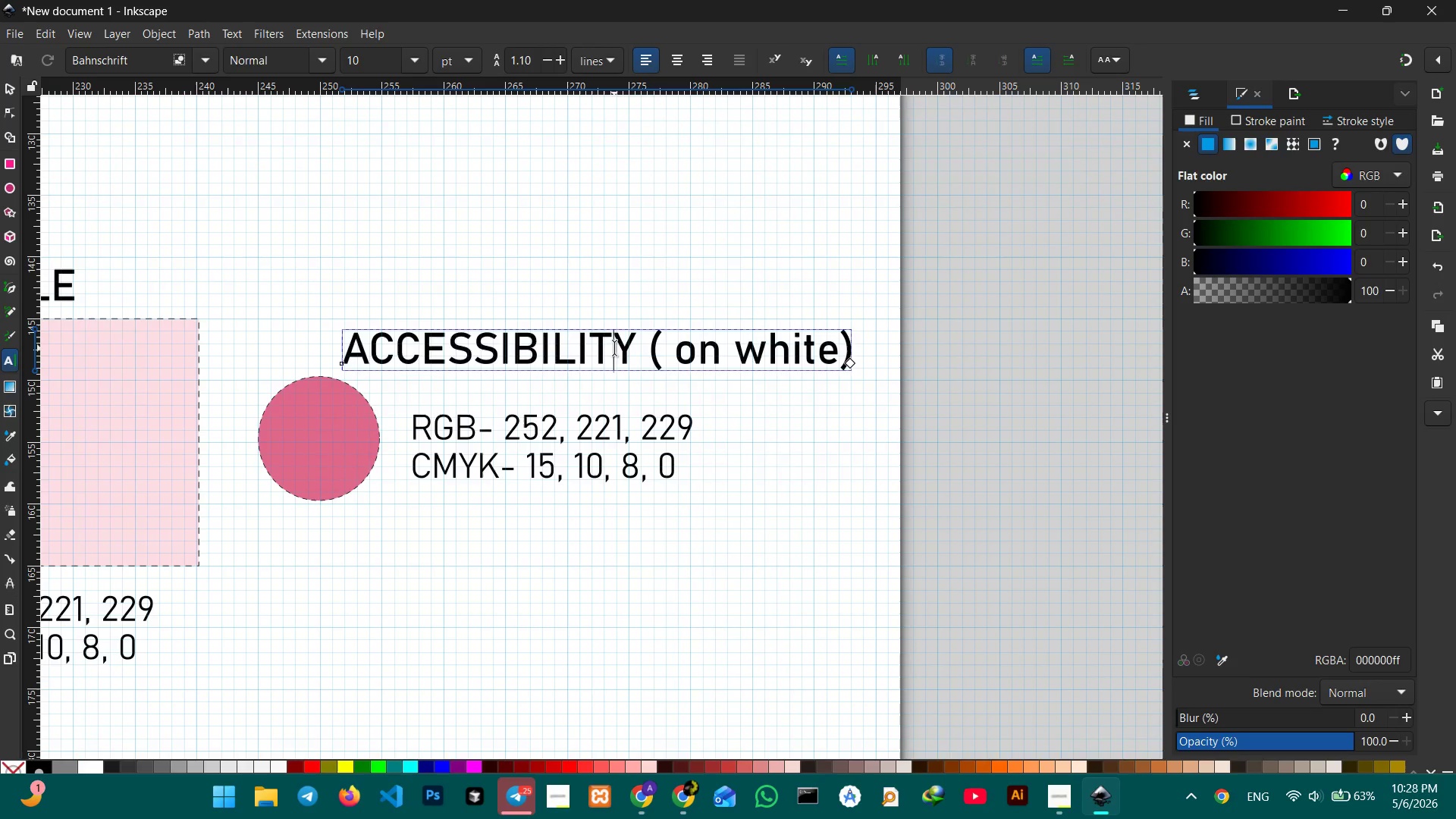 
left_click_drag(start_coordinate=[614, 348], to_coordinate=[620, 350])
 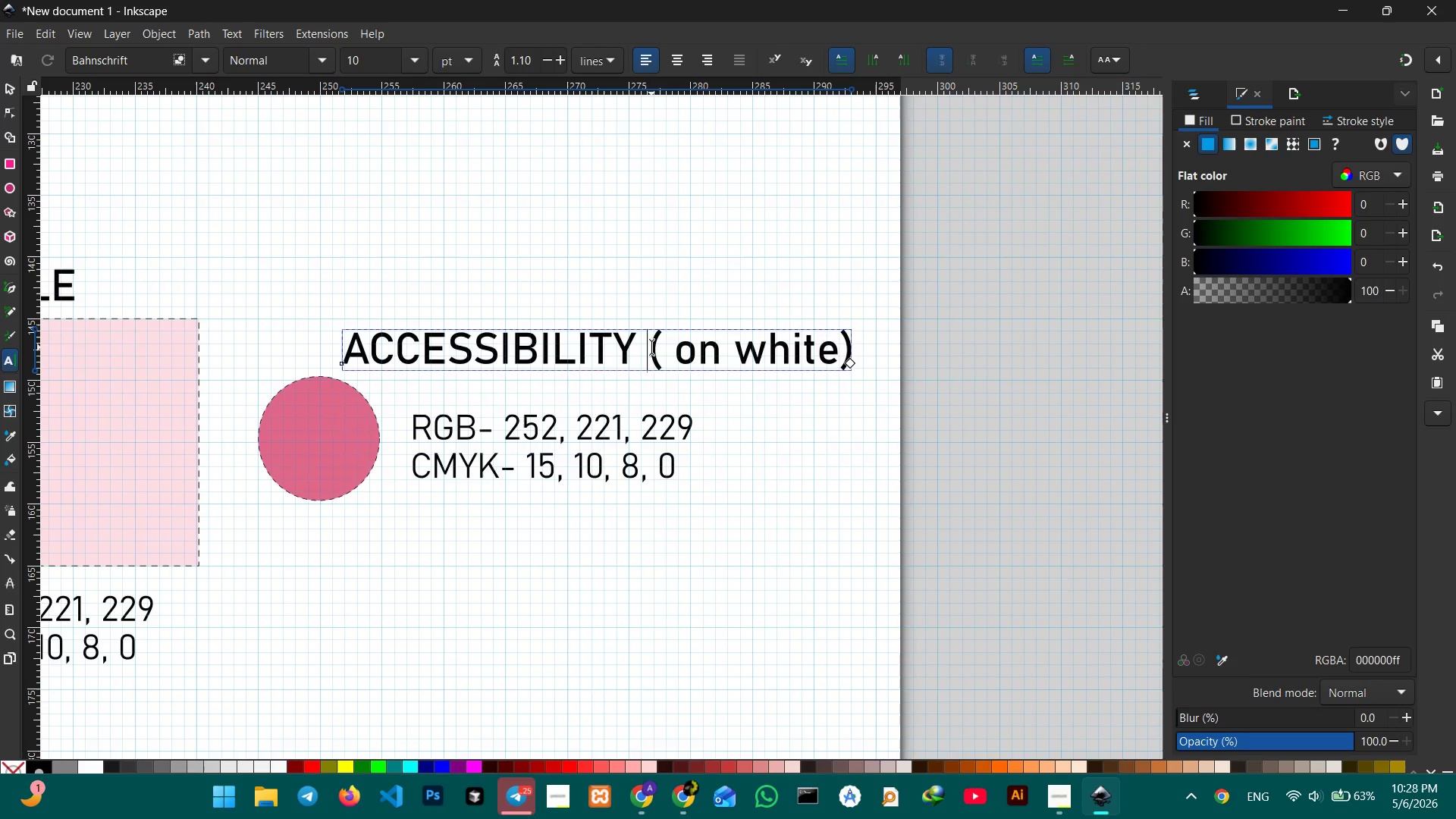 
left_click_drag(start_coordinate=[651, 347], to_coordinate=[875, 347])
 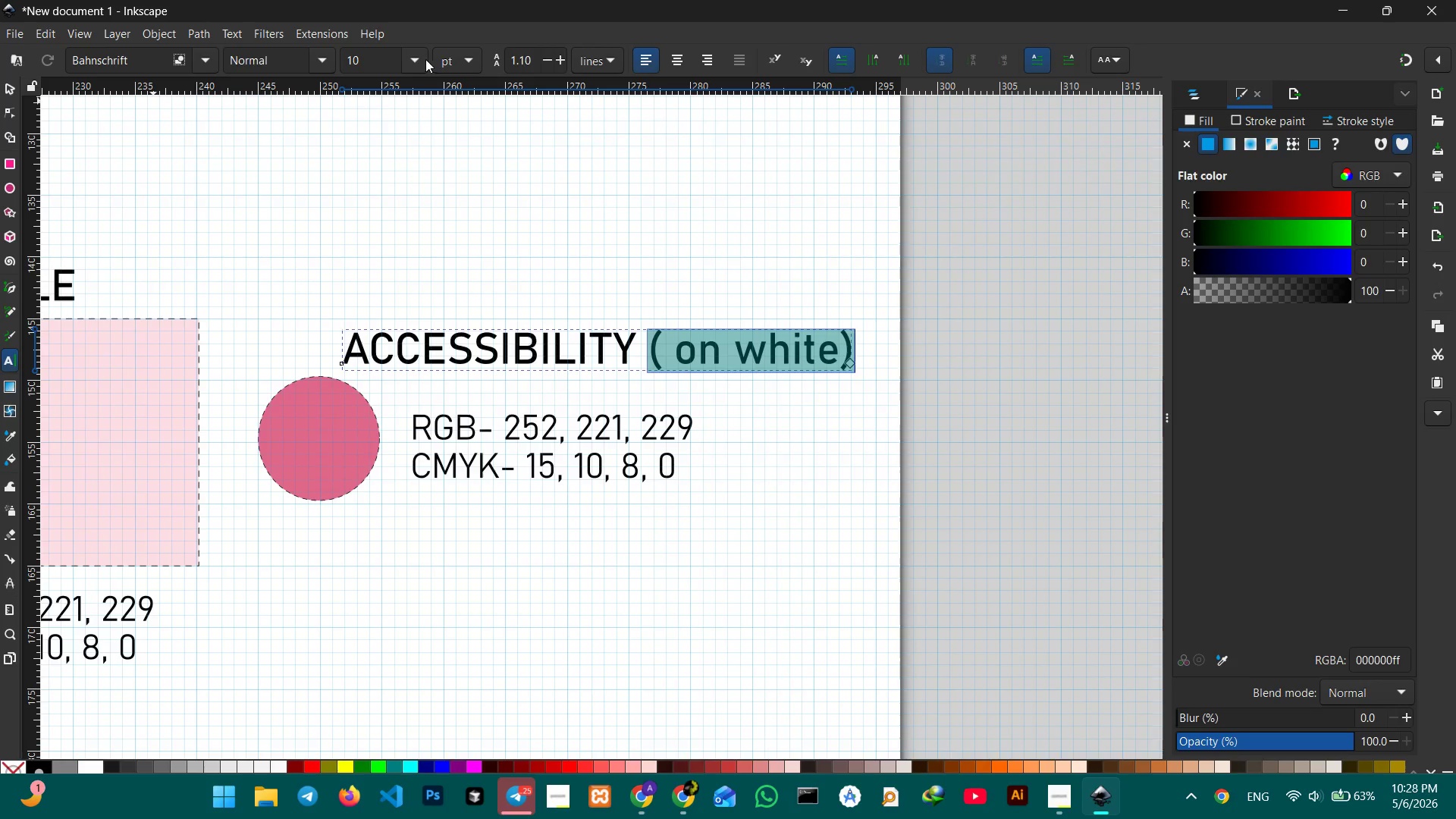 
left_click([420, 59])
 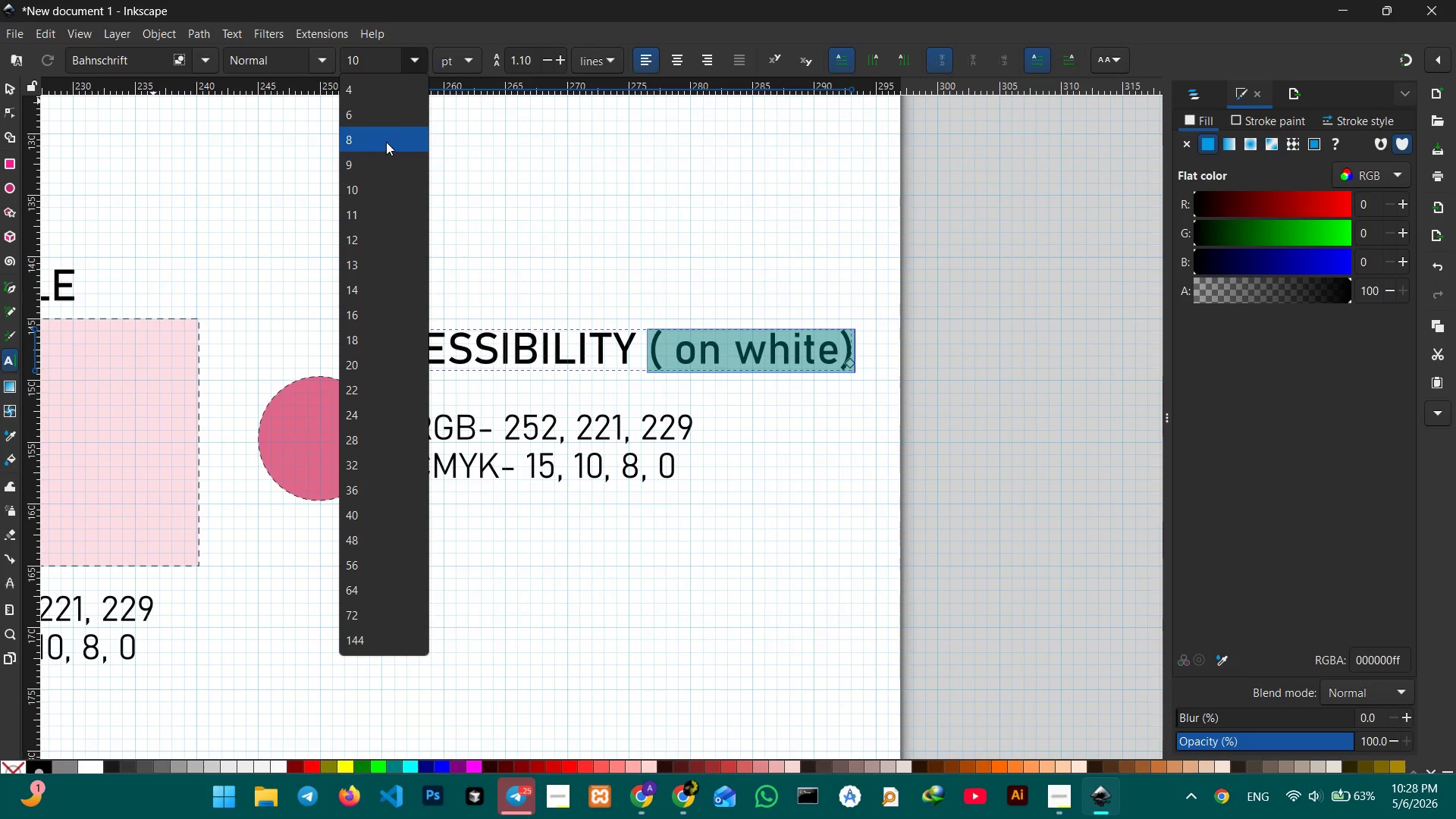 
left_click([386, 142])
 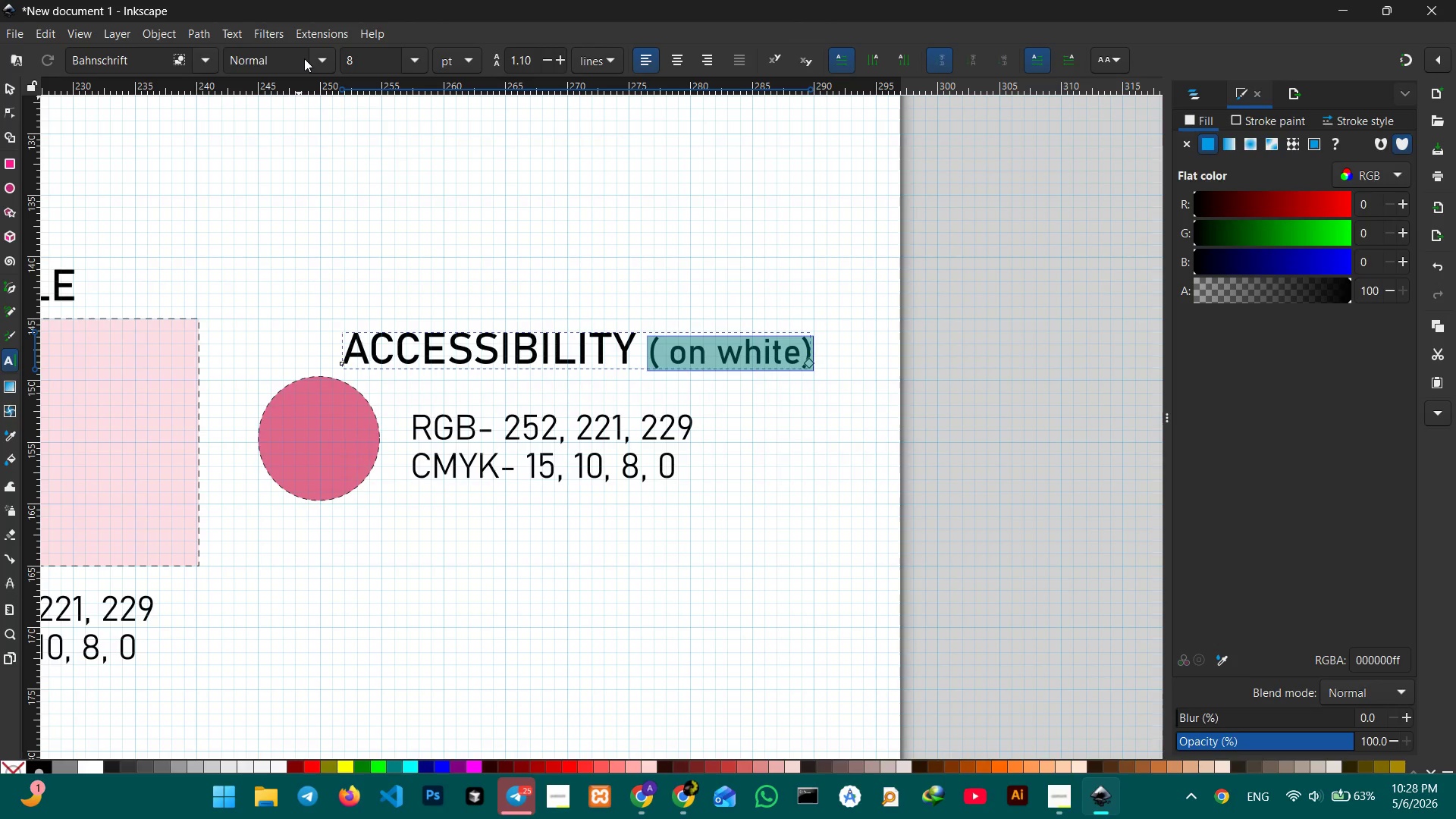 
left_click([313, 62])
 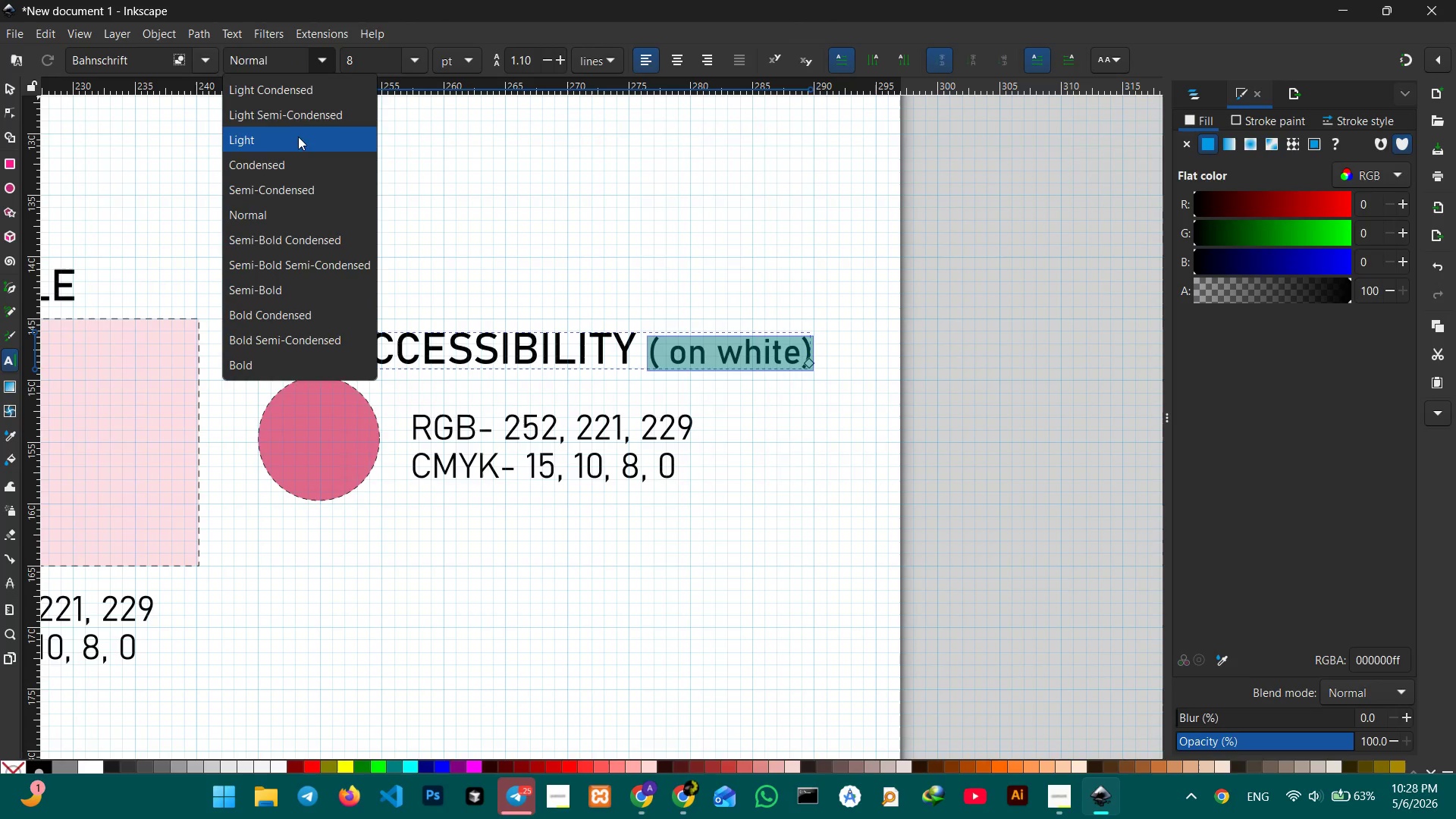 
left_click([298, 137])
 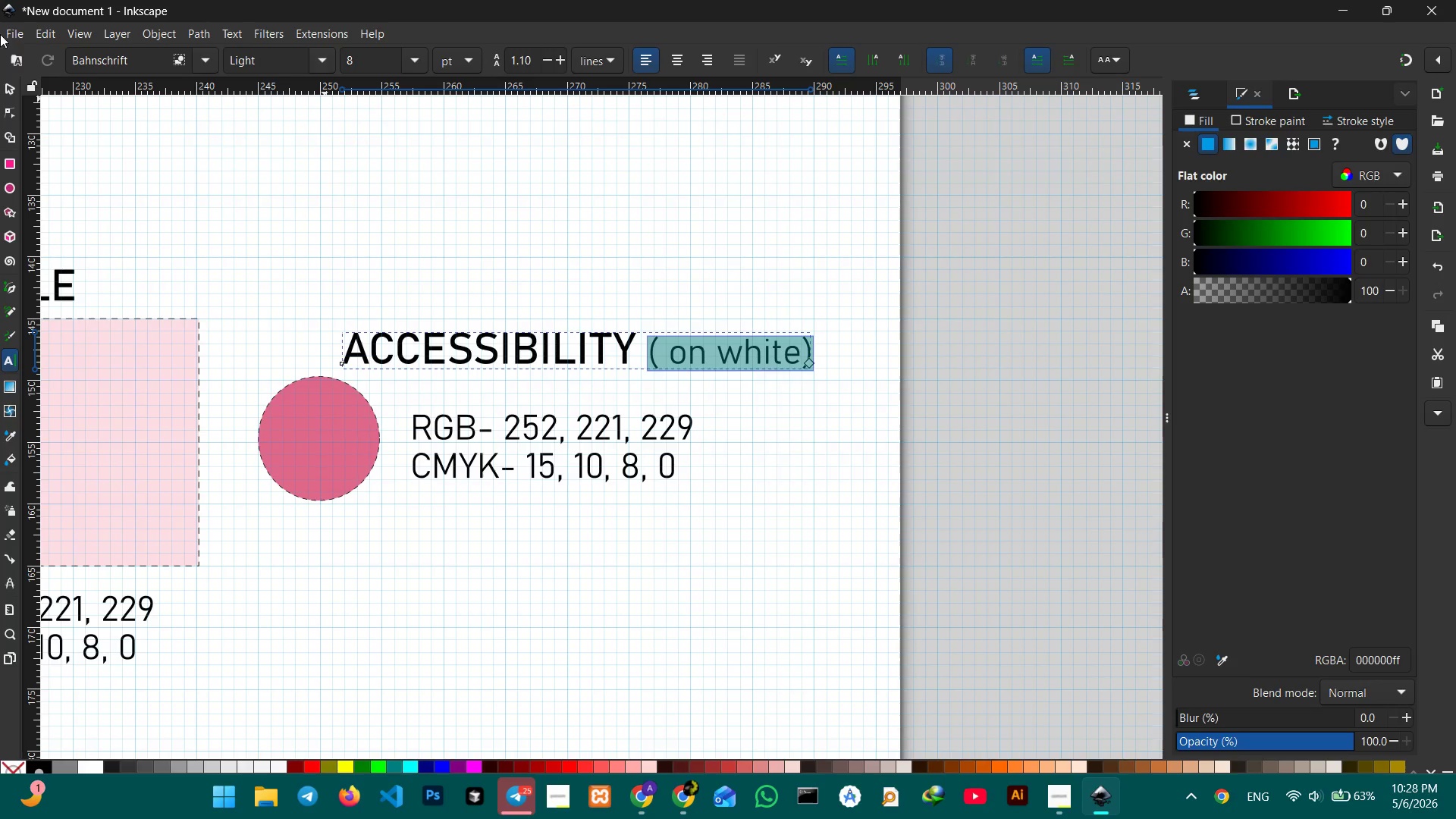 
left_click([8, 90])
 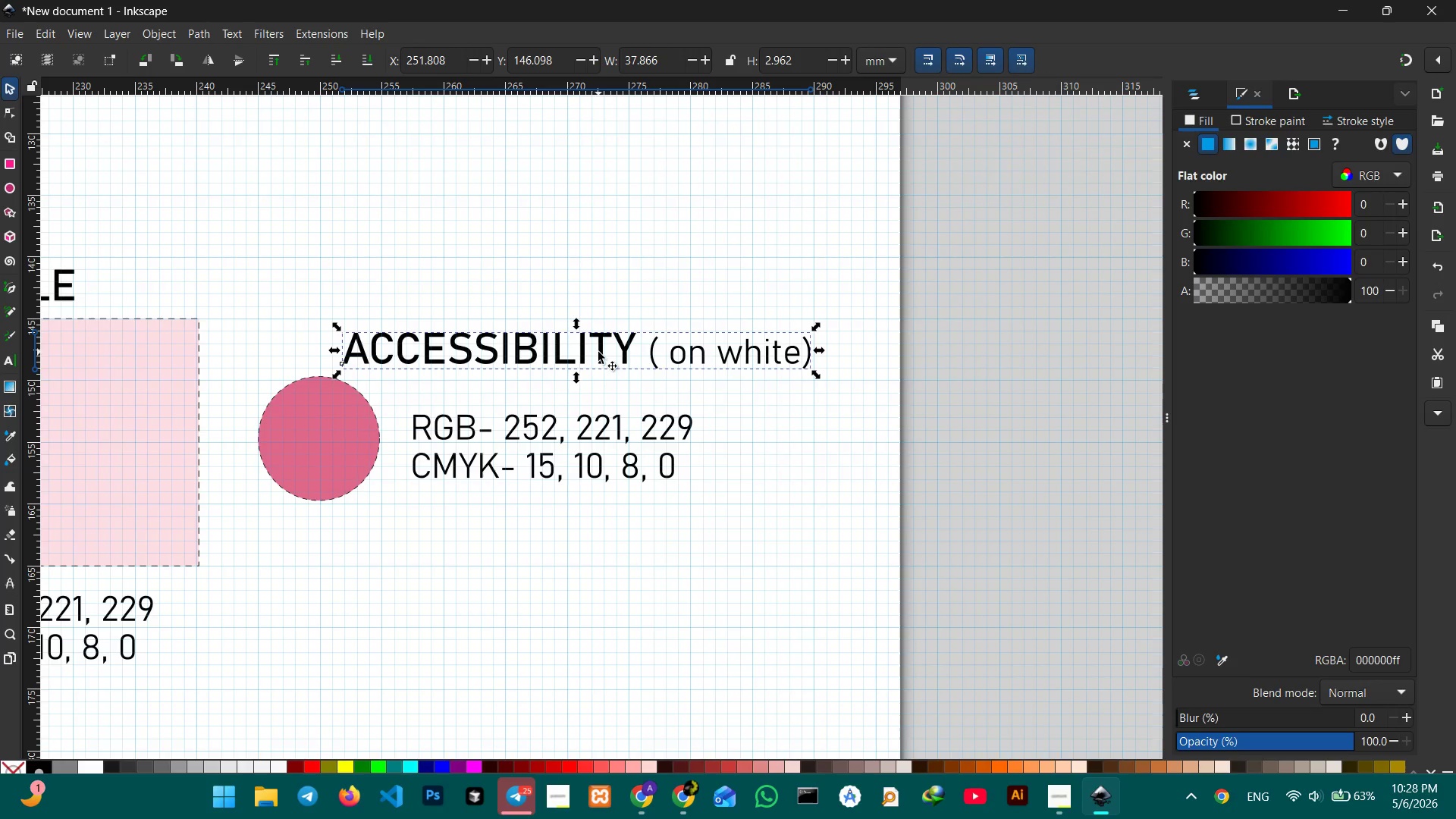 
left_click_drag(start_coordinate=[598, 352], to_coordinate=[568, 293])
 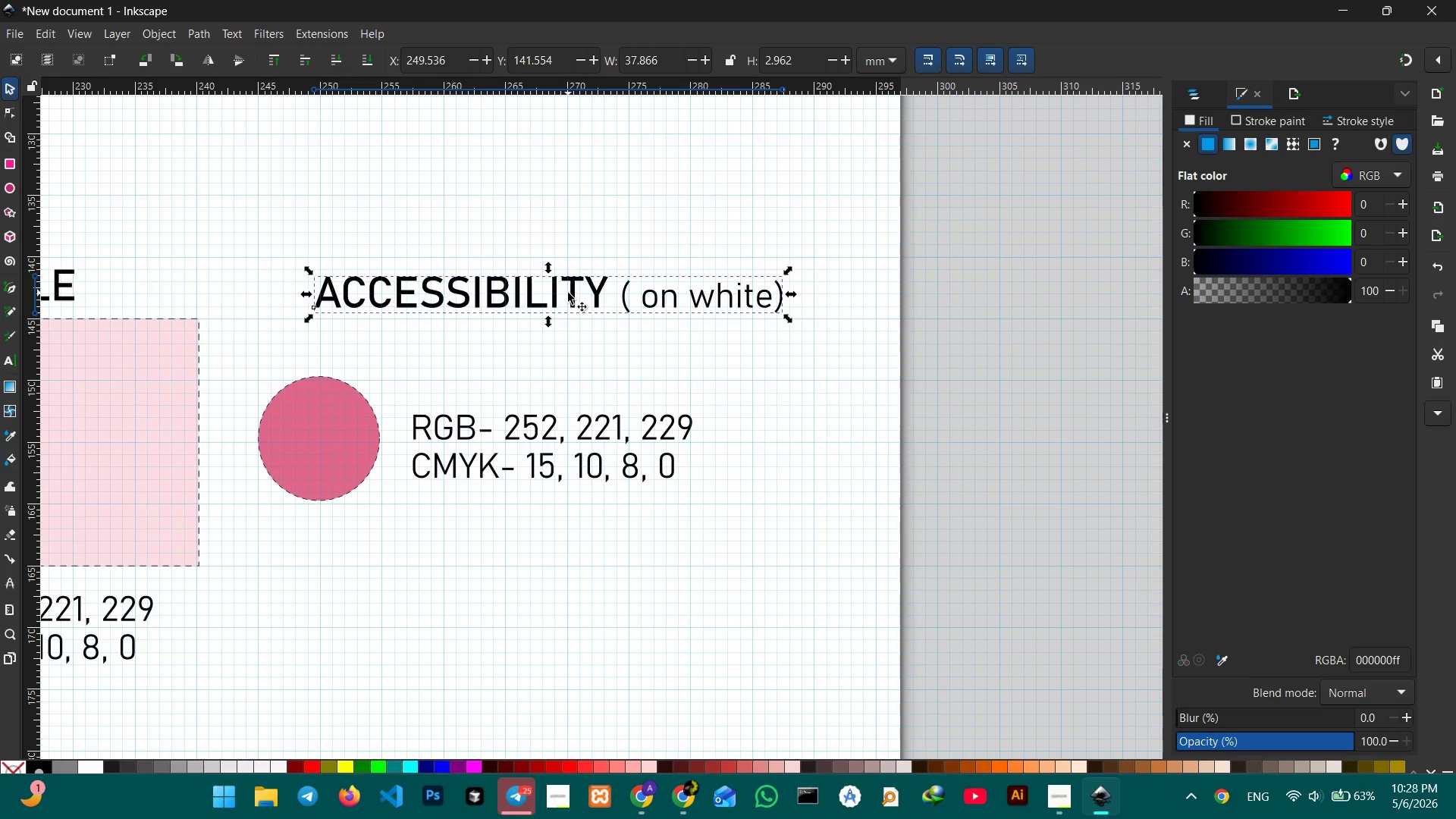 
left_click([508, 439])
 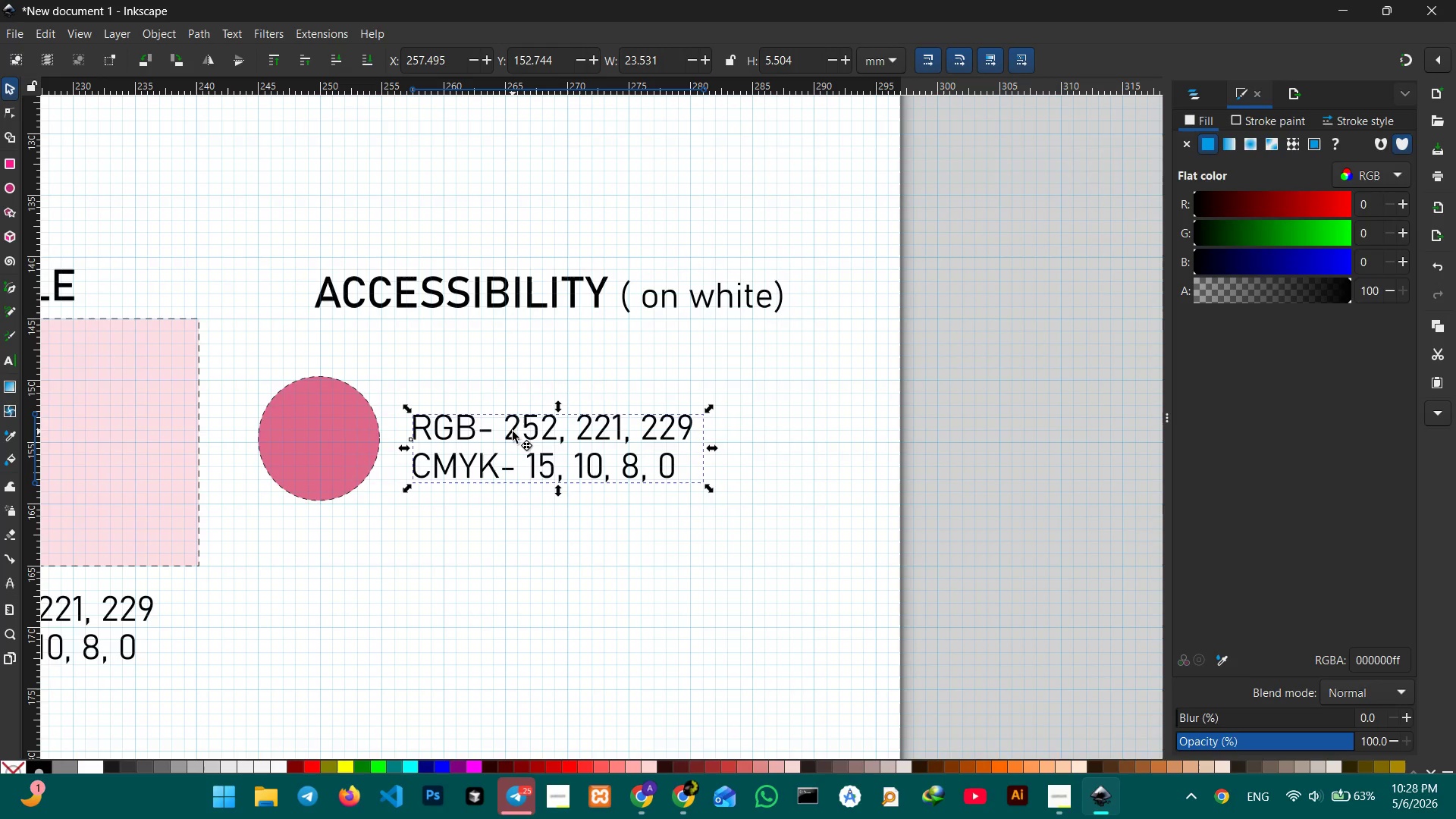 
double_click([513, 431])
 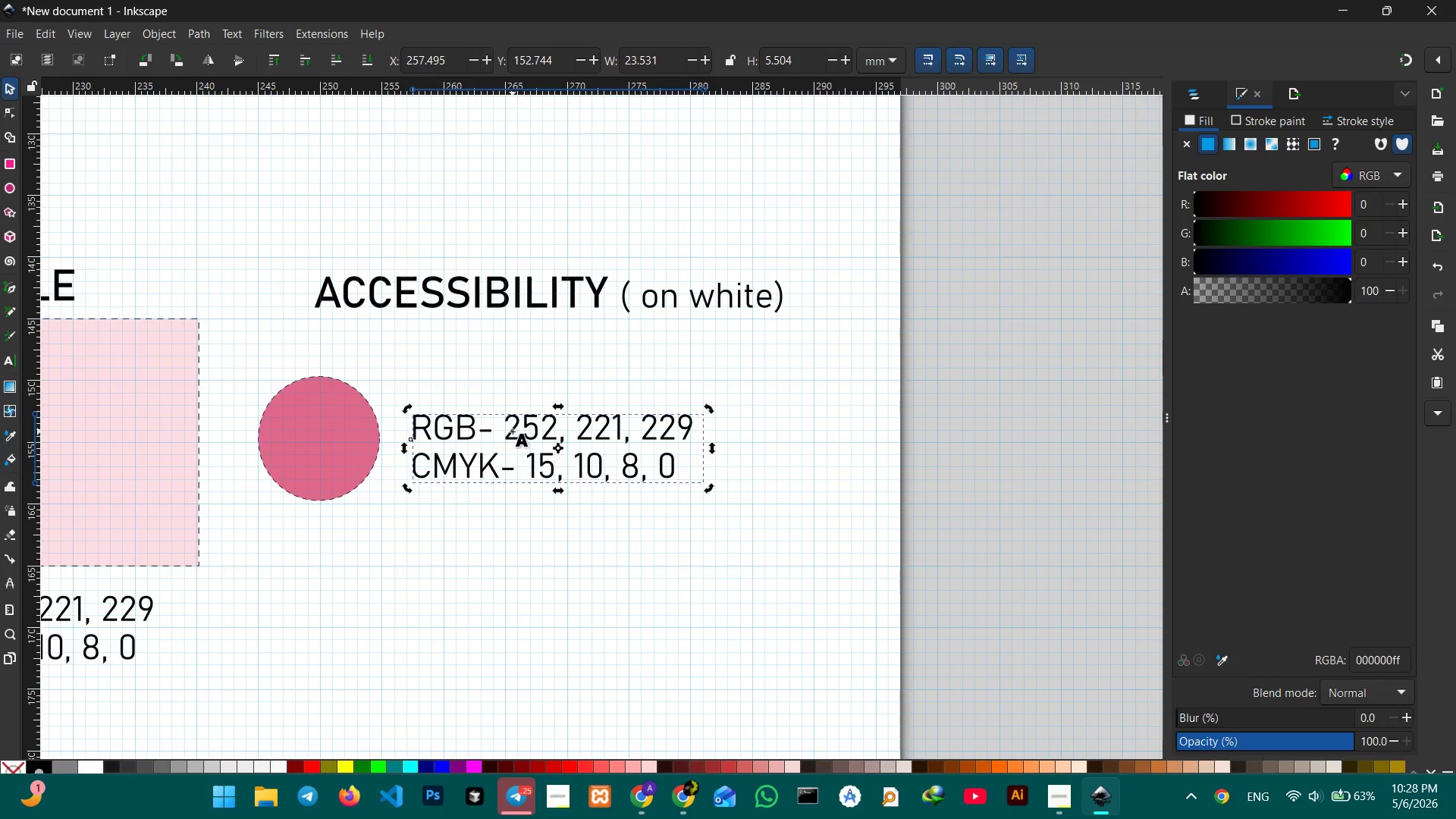 
triple_click([513, 431])
 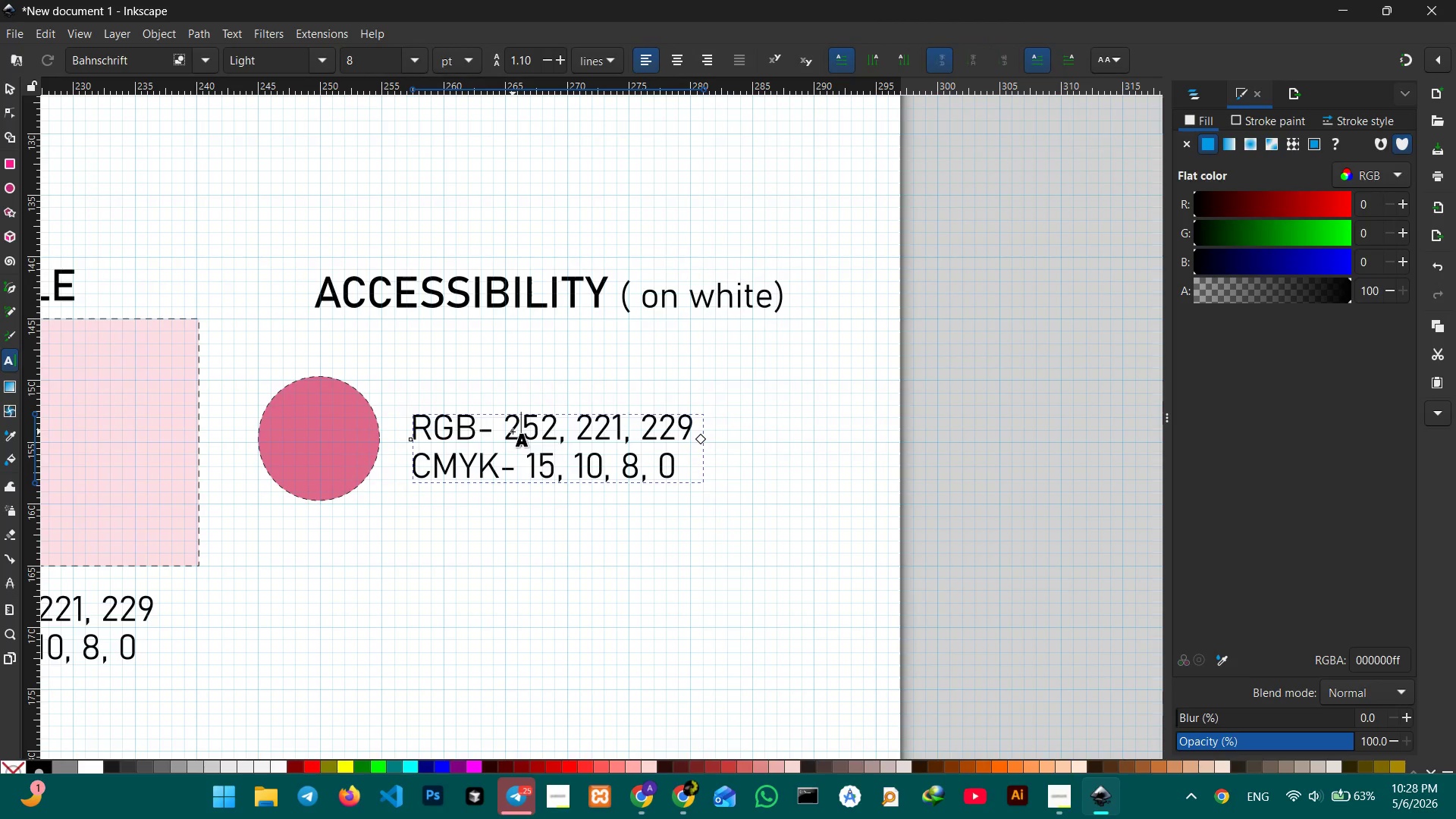 
triple_click([513, 431])
 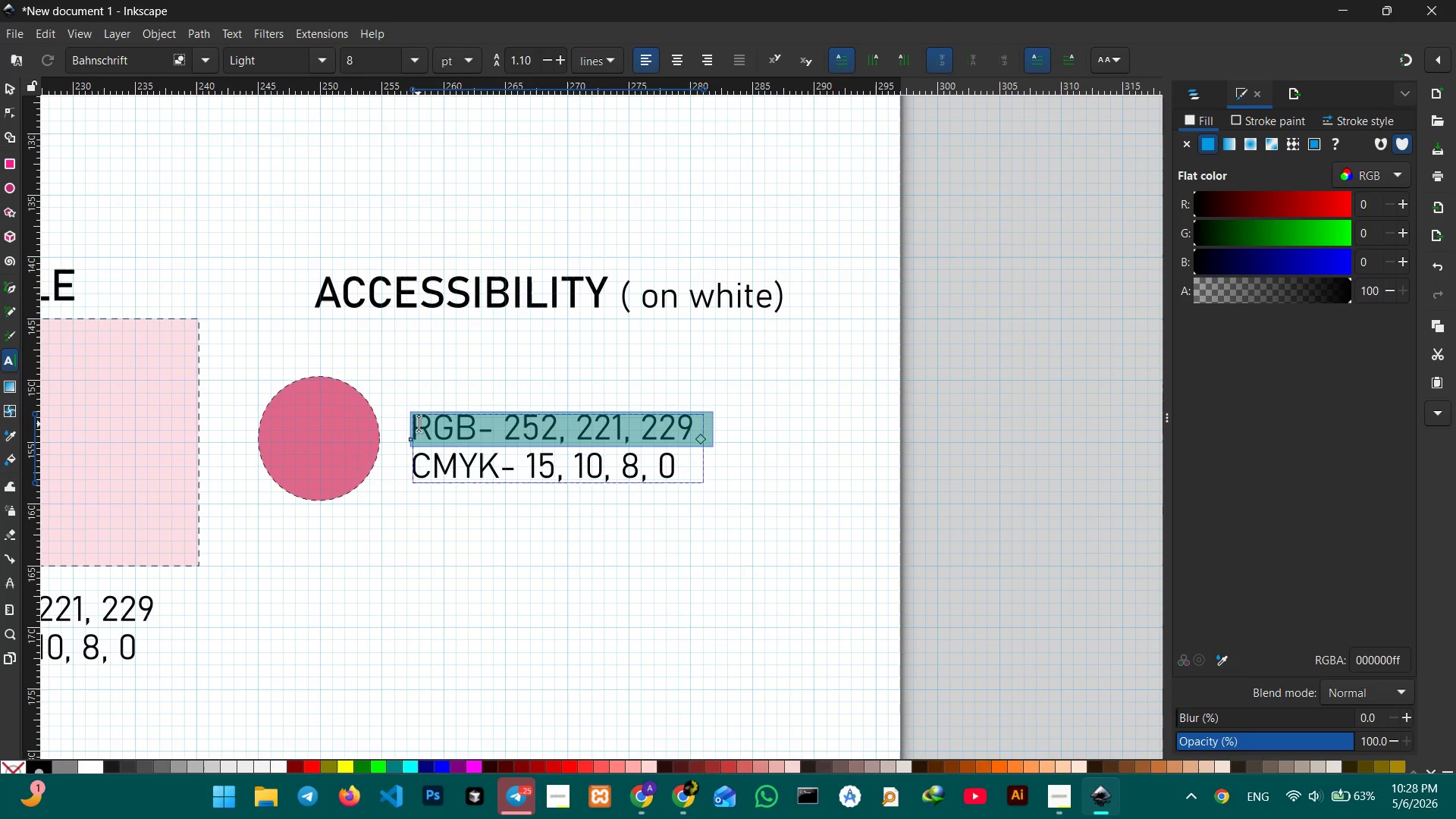 
left_click([419, 424])
 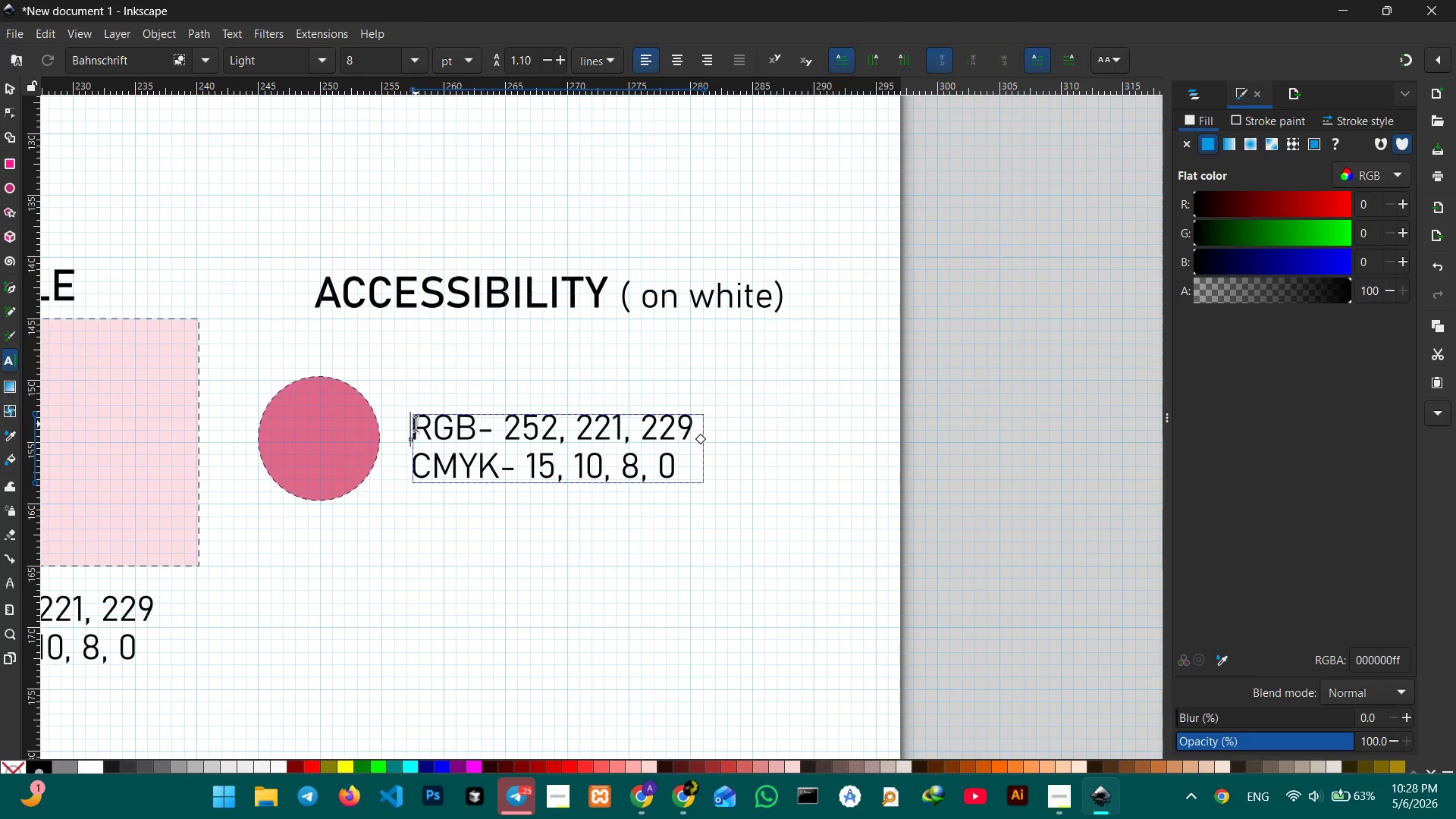 
left_click_drag(start_coordinate=[416, 424], to_coordinate=[687, 471])
 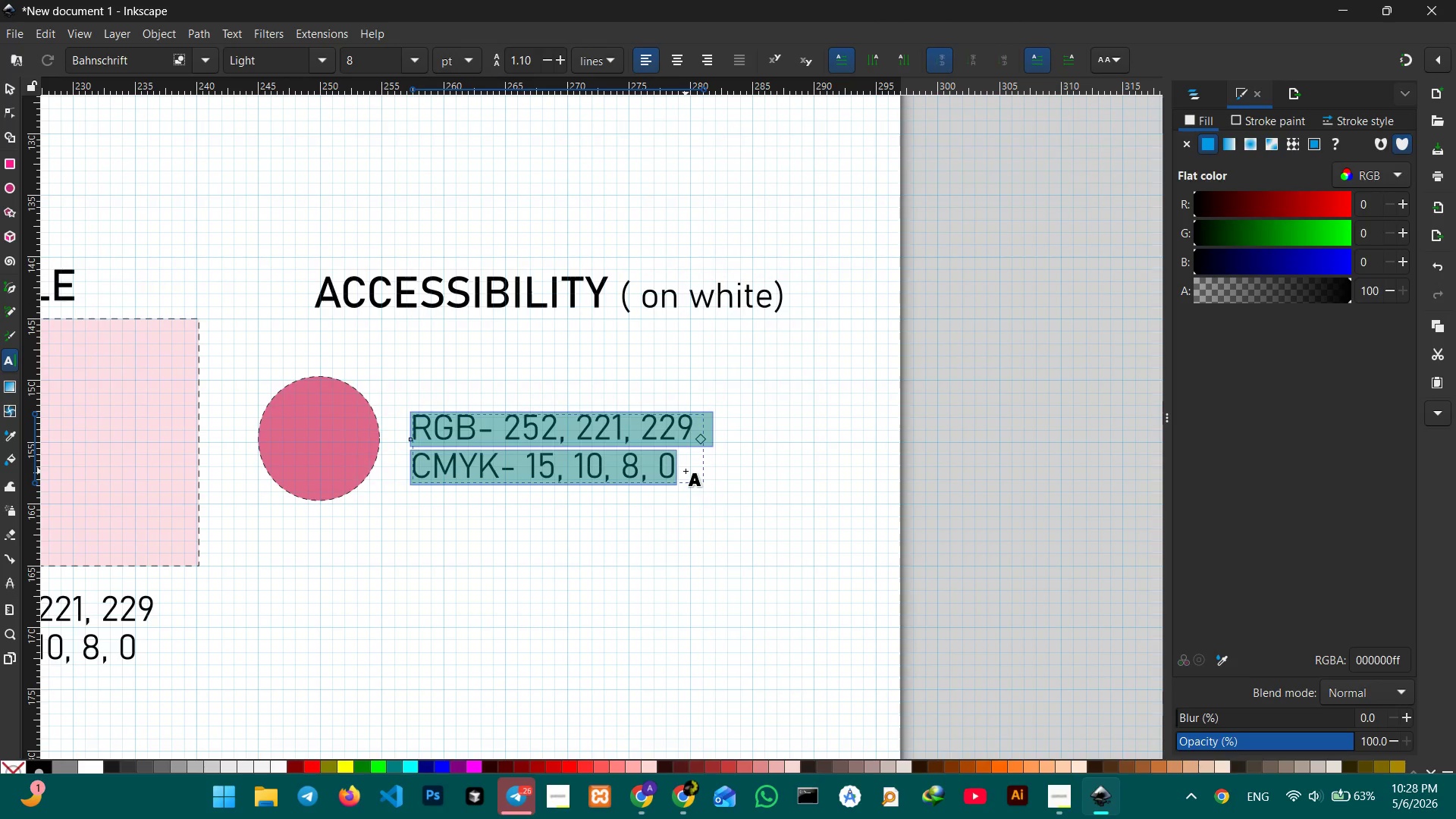 
type(bas)
key(Backspace)
key(Backspace)
key(Backspace)
type(Bar)
key(Backspace)
type(se(3) Contrast Ratio)
 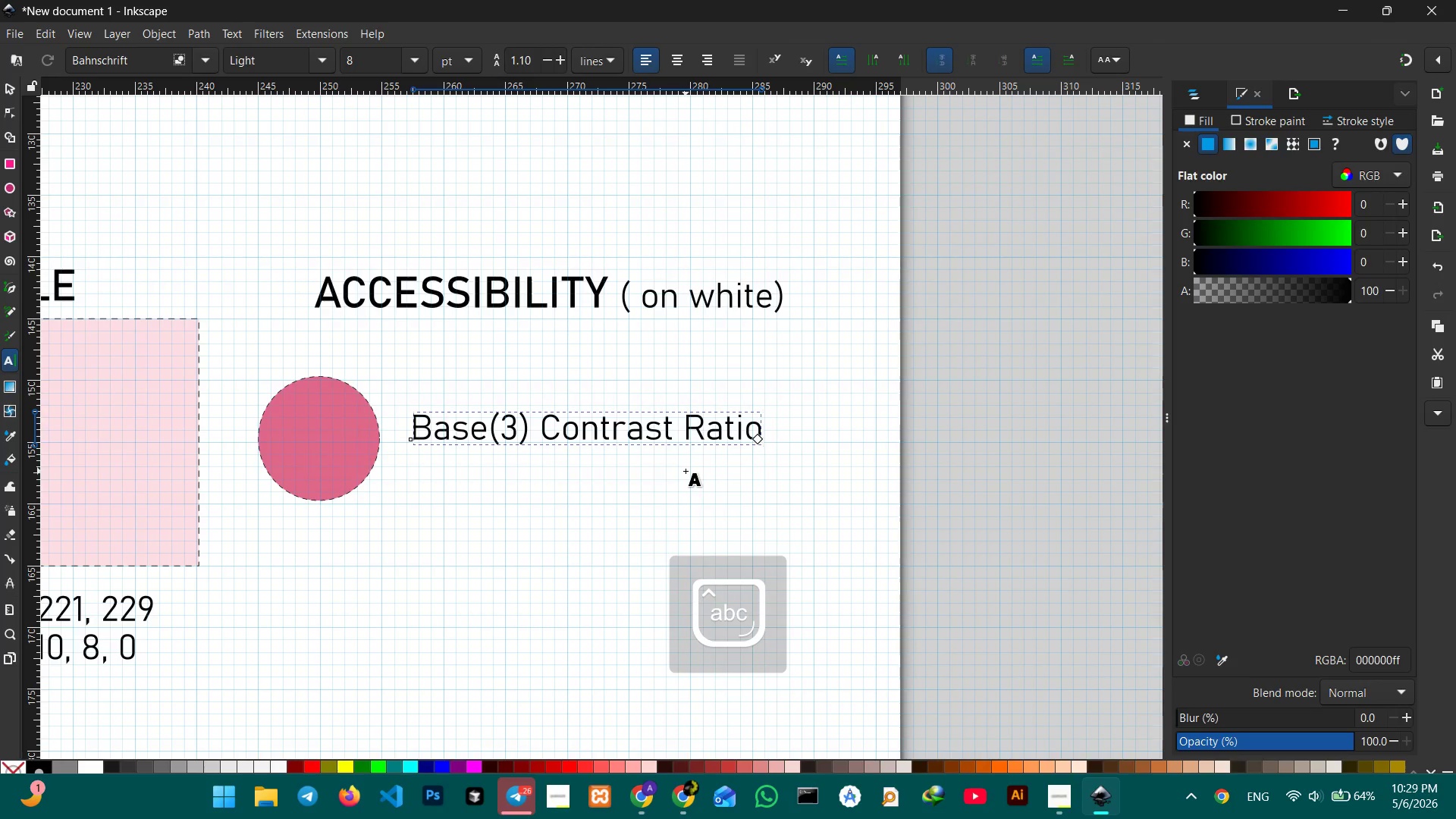 
key(Shift+Semicolon)
 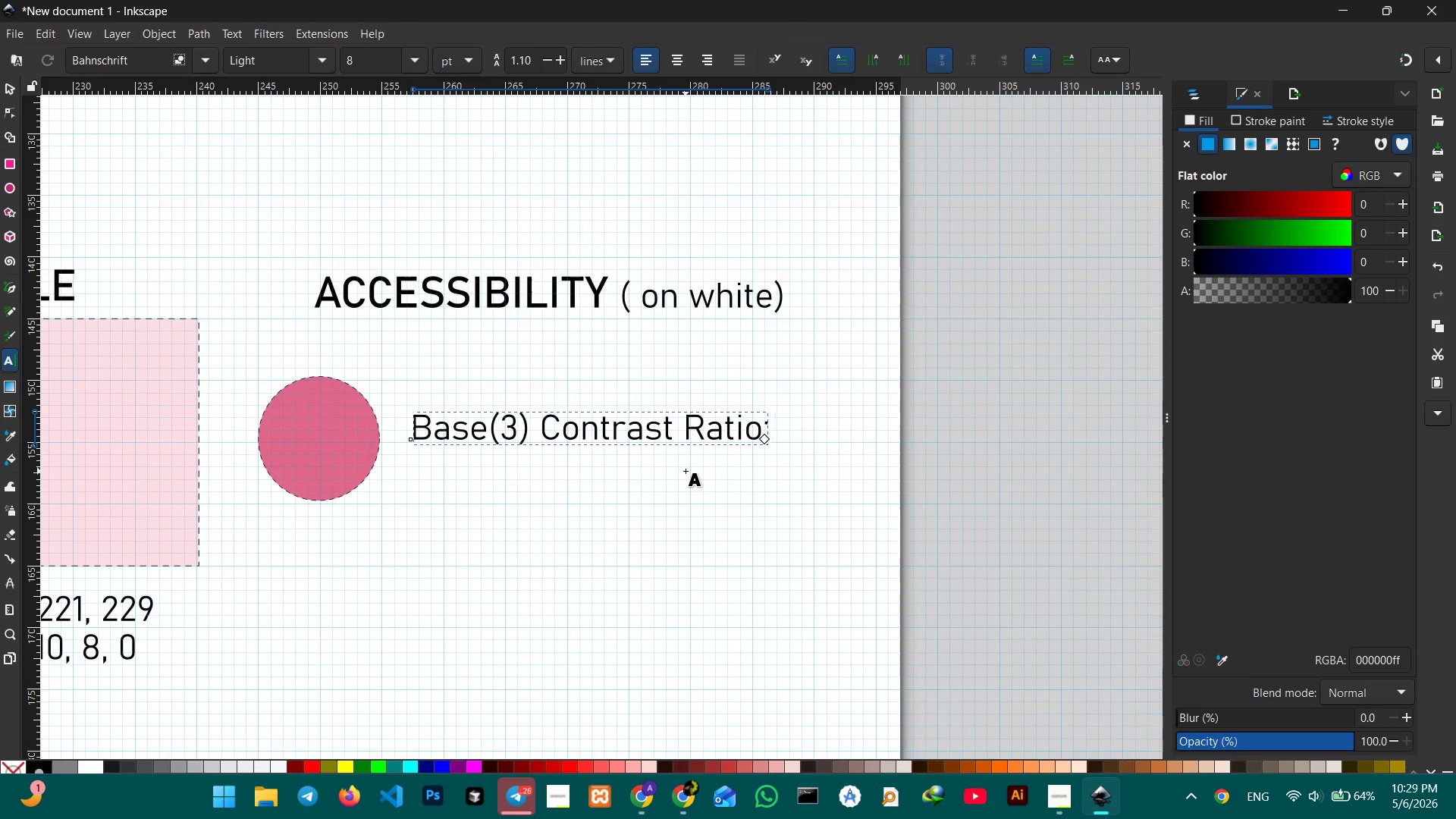 
hold_key(key=ShiftRight, duration=0.41)
 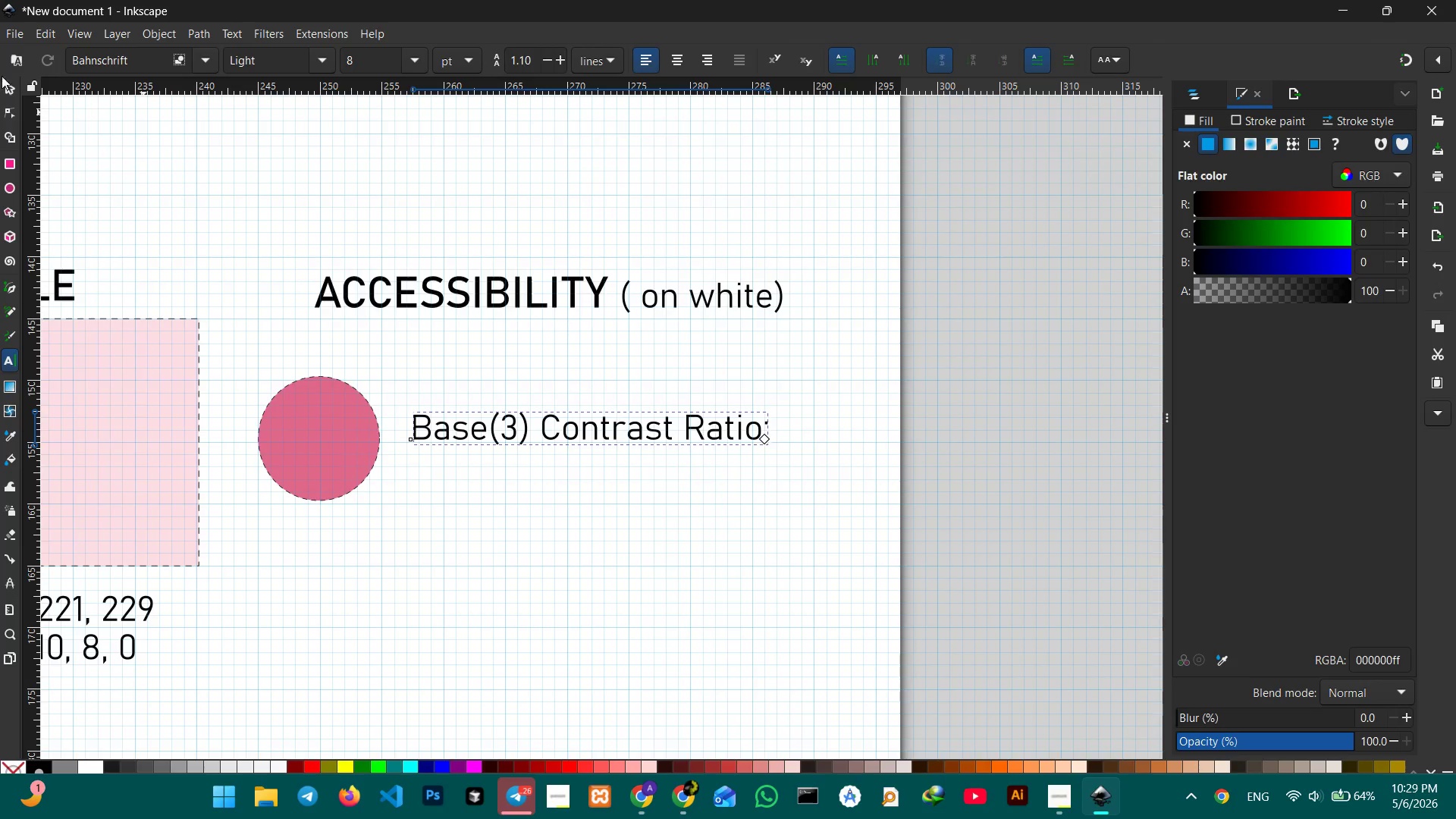 
left_click([2, 91])
 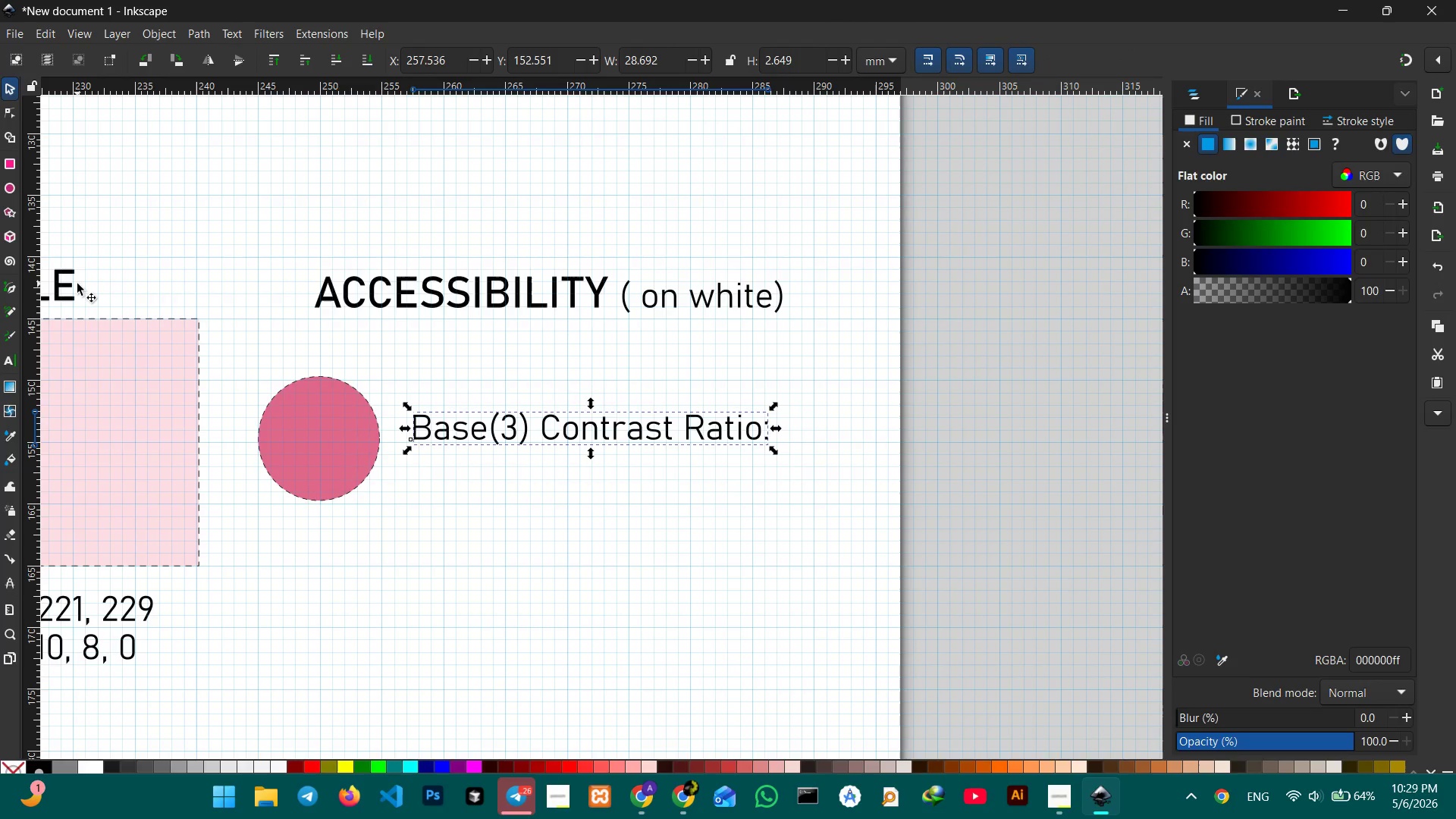 
left_click([77, 284])
 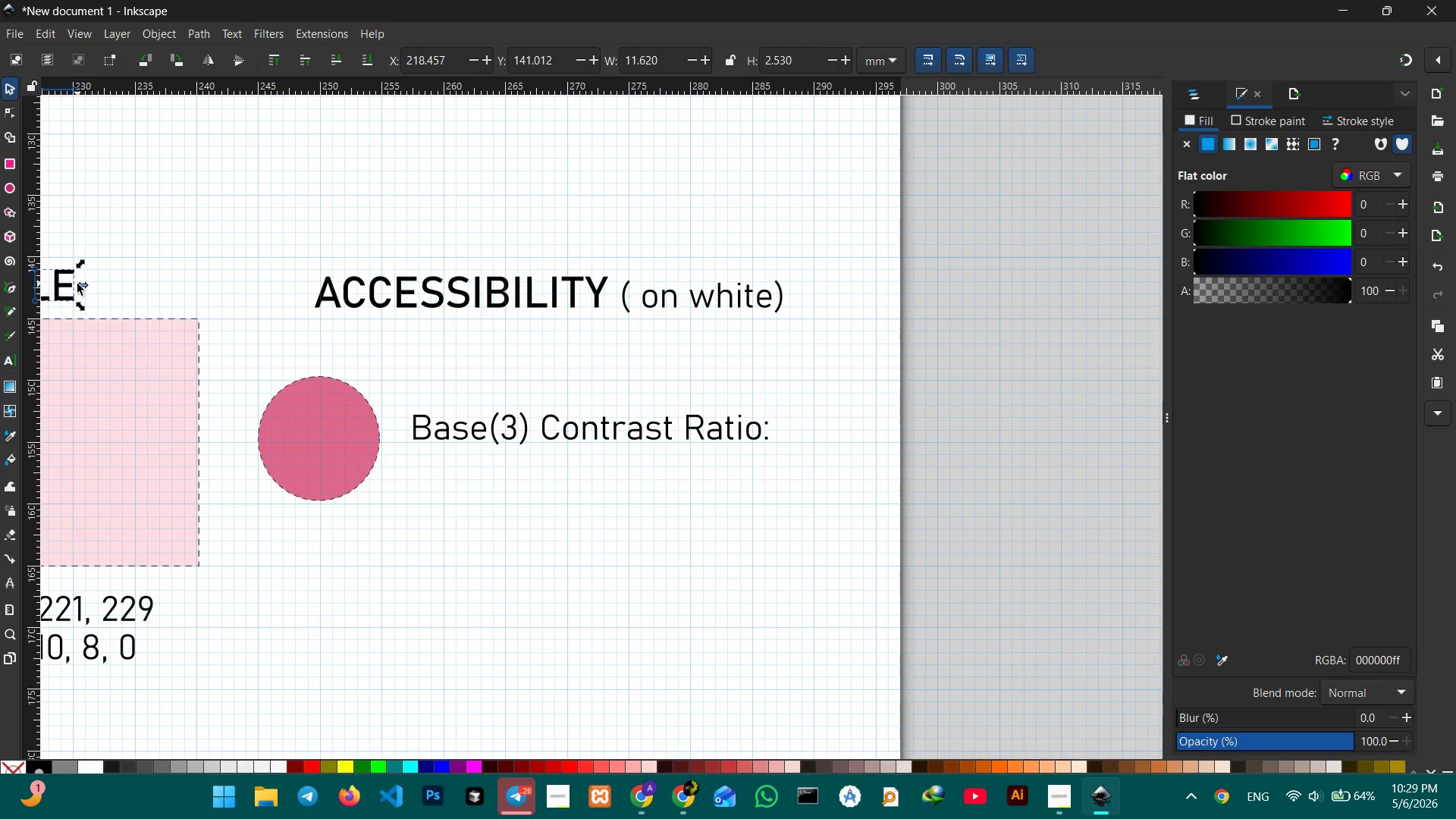 
key(Control+C)
 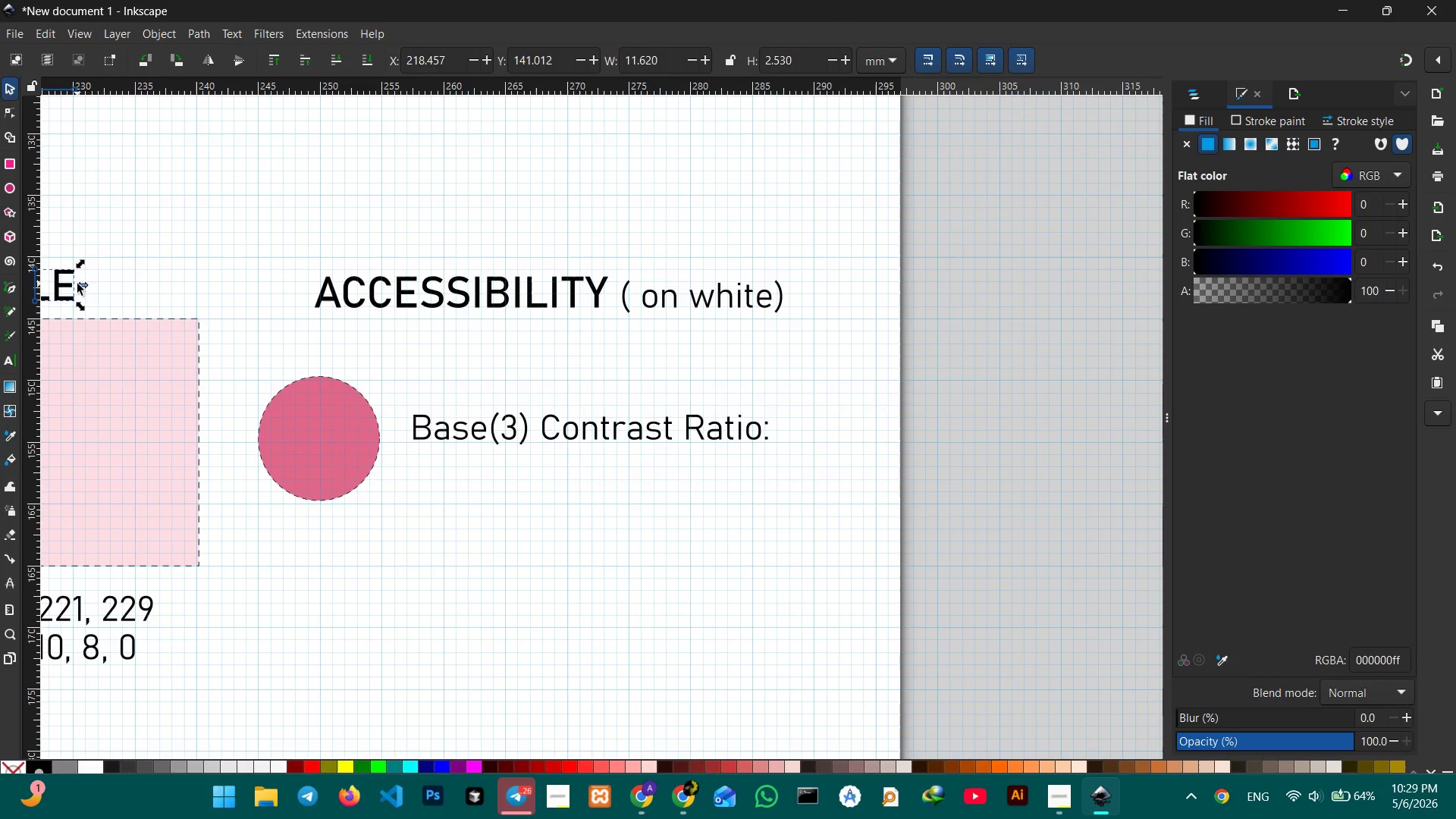 
key(Control+V)
 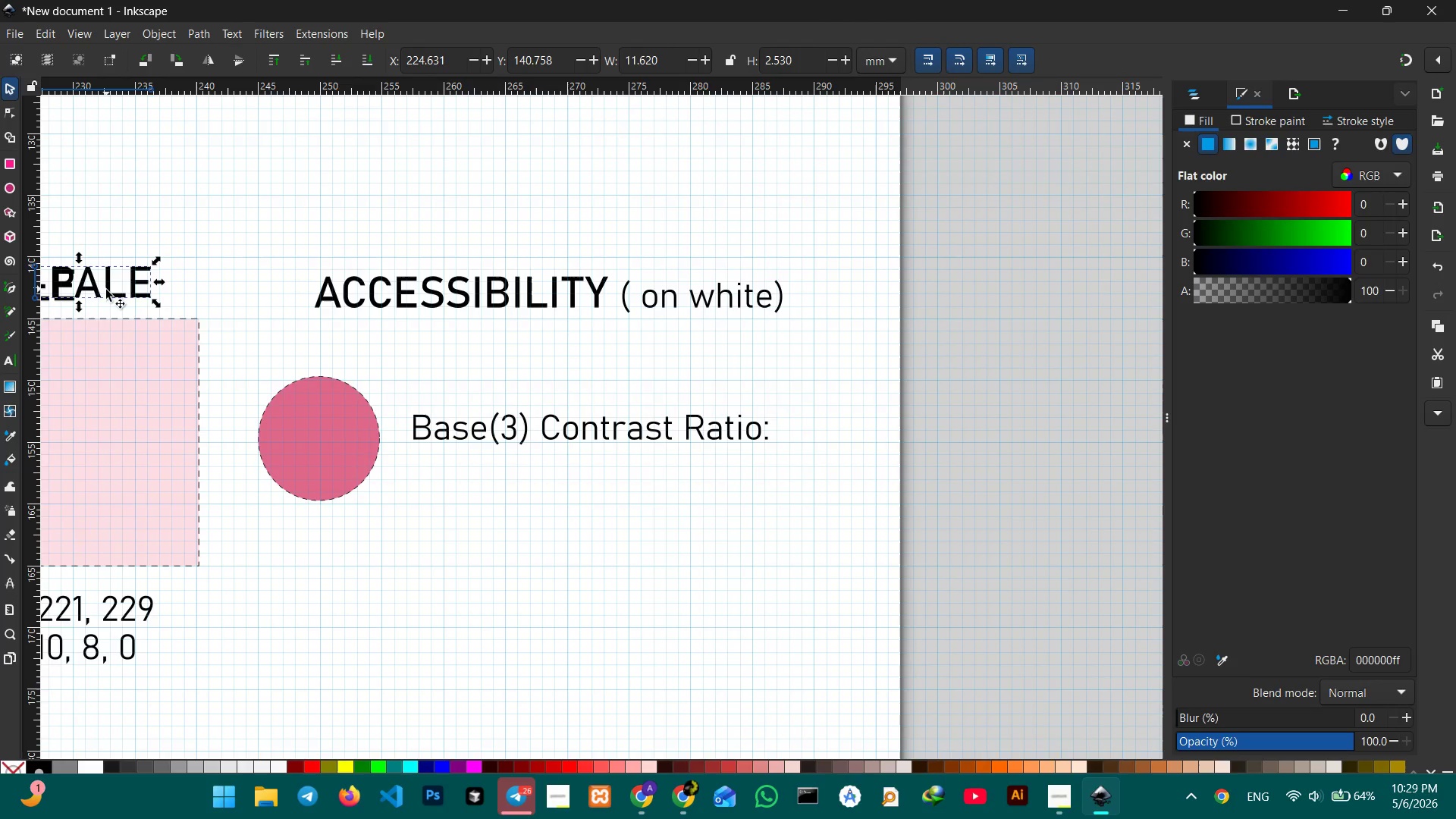 
left_click_drag(start_coordinate=[106, 290], to_coordinate=[599, 490])
 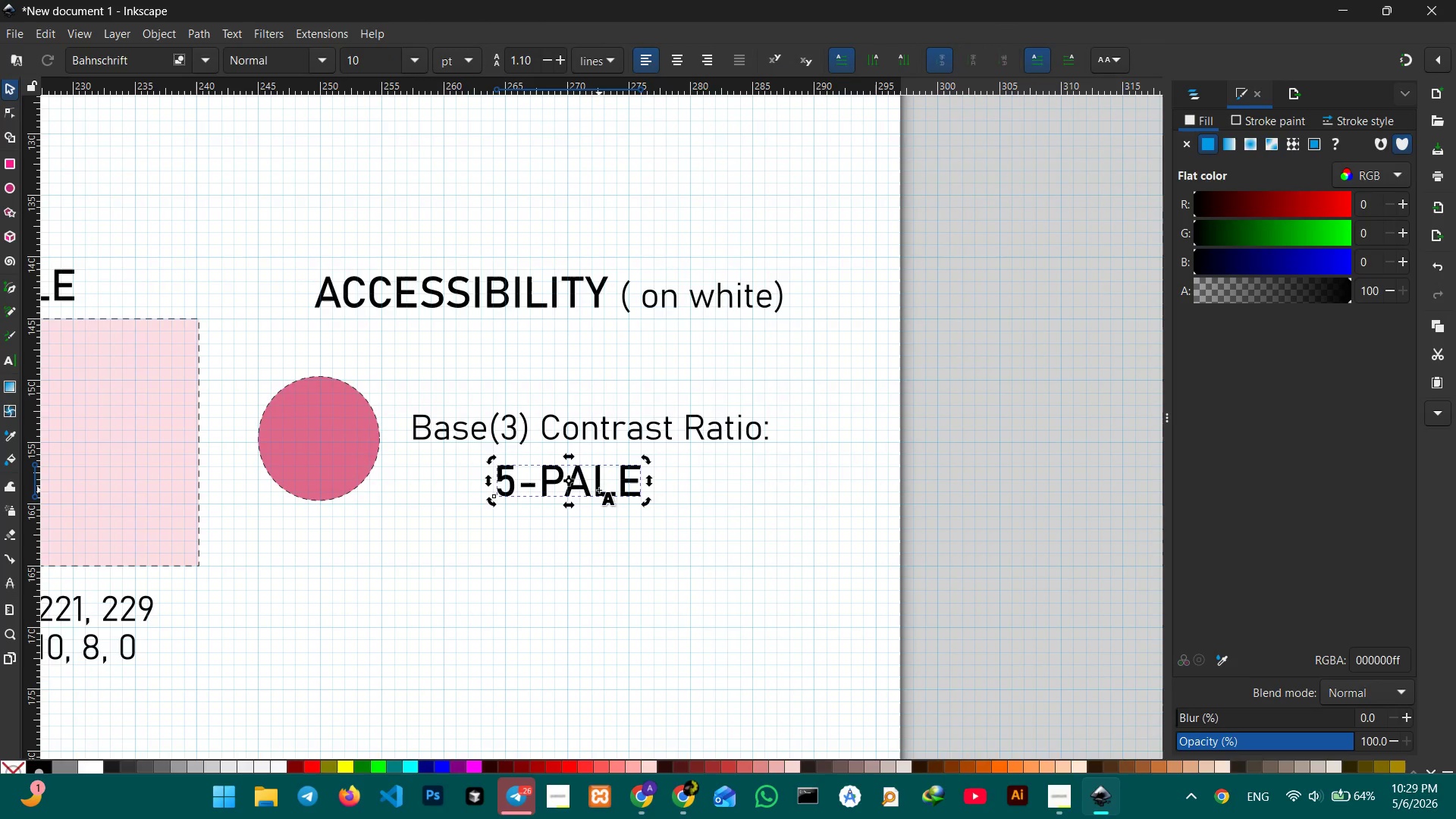 
double_click([599, 490])
 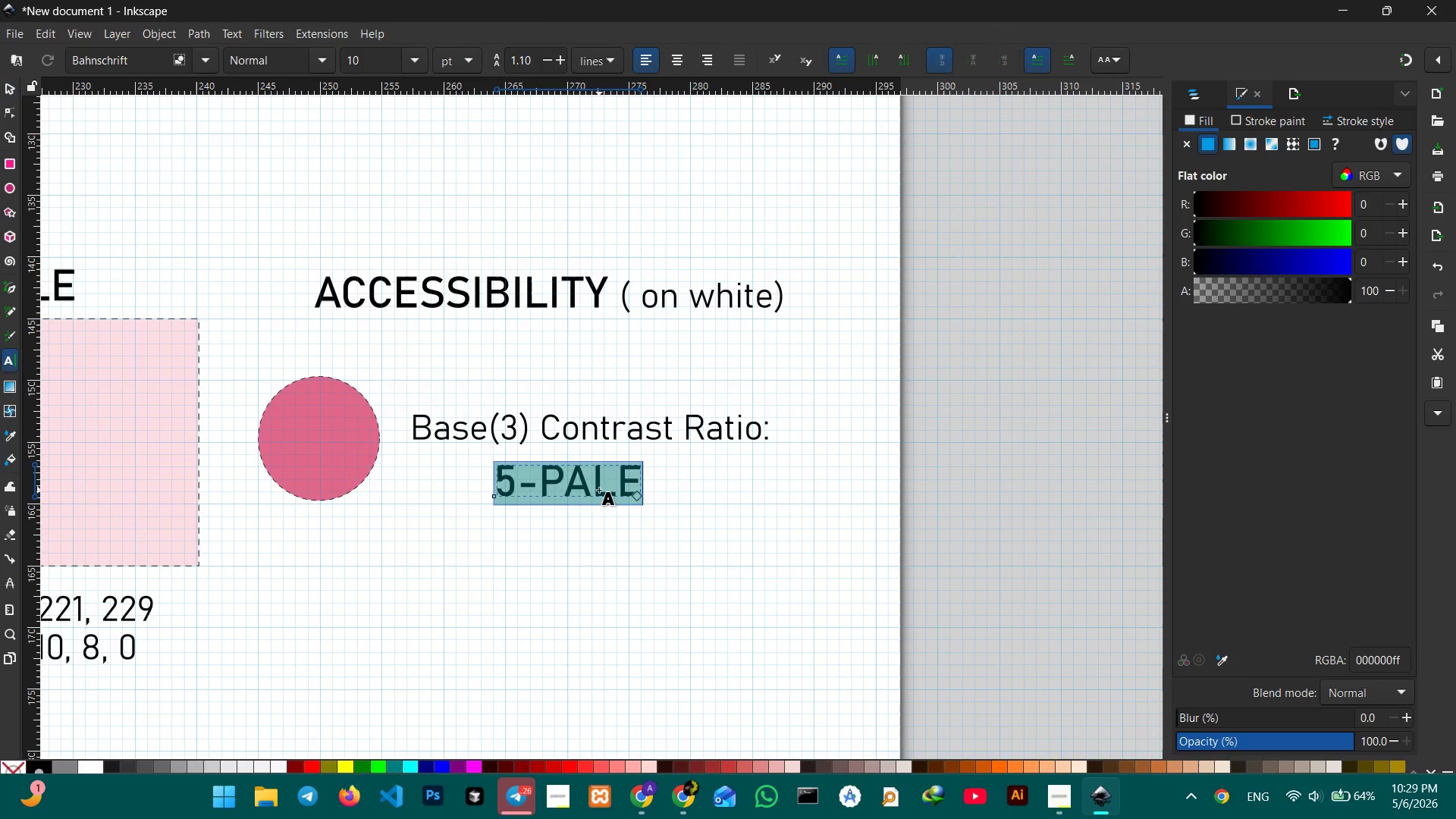 
triple_click([599, 490])
 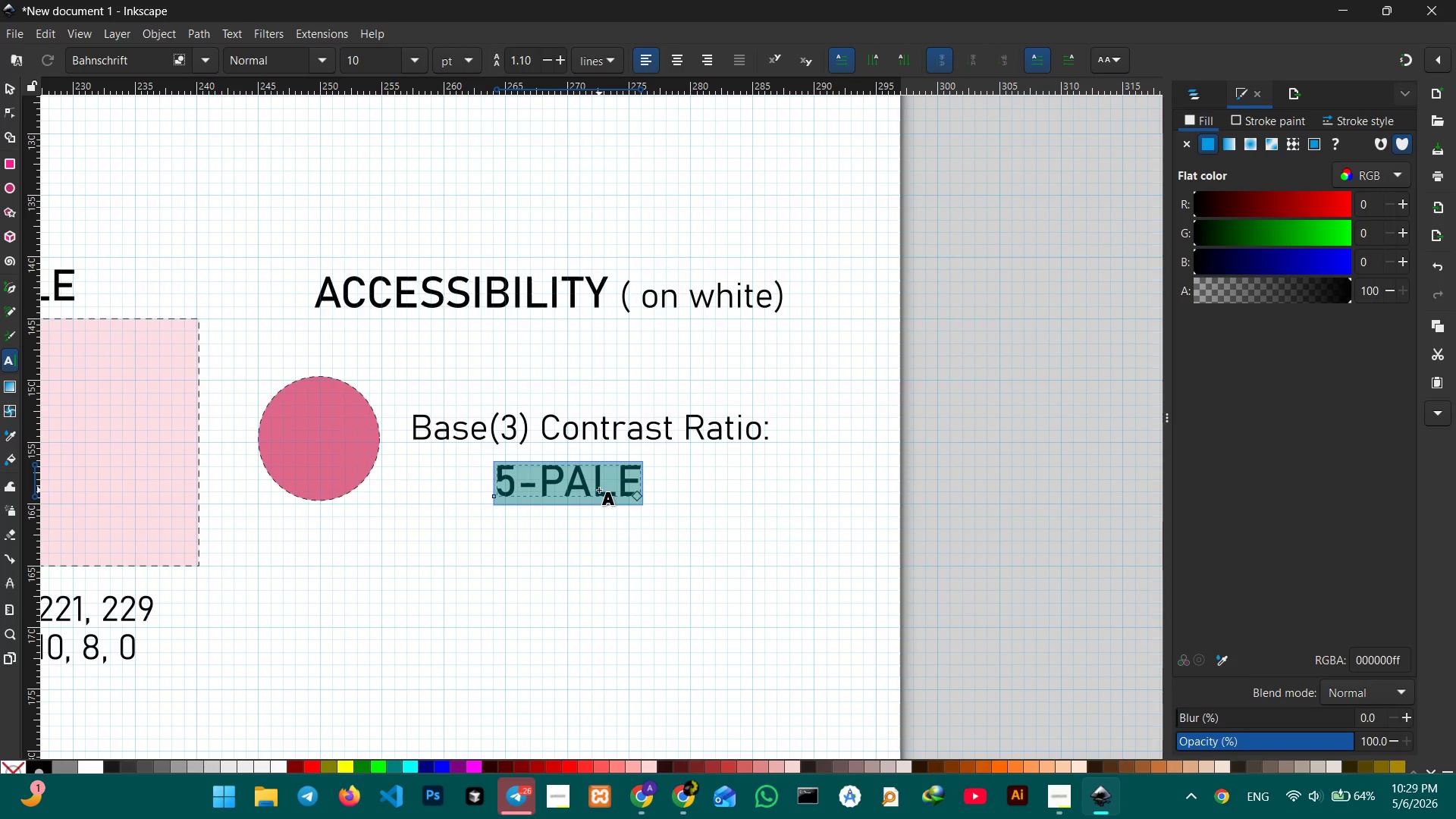 
key(Numpad4)
 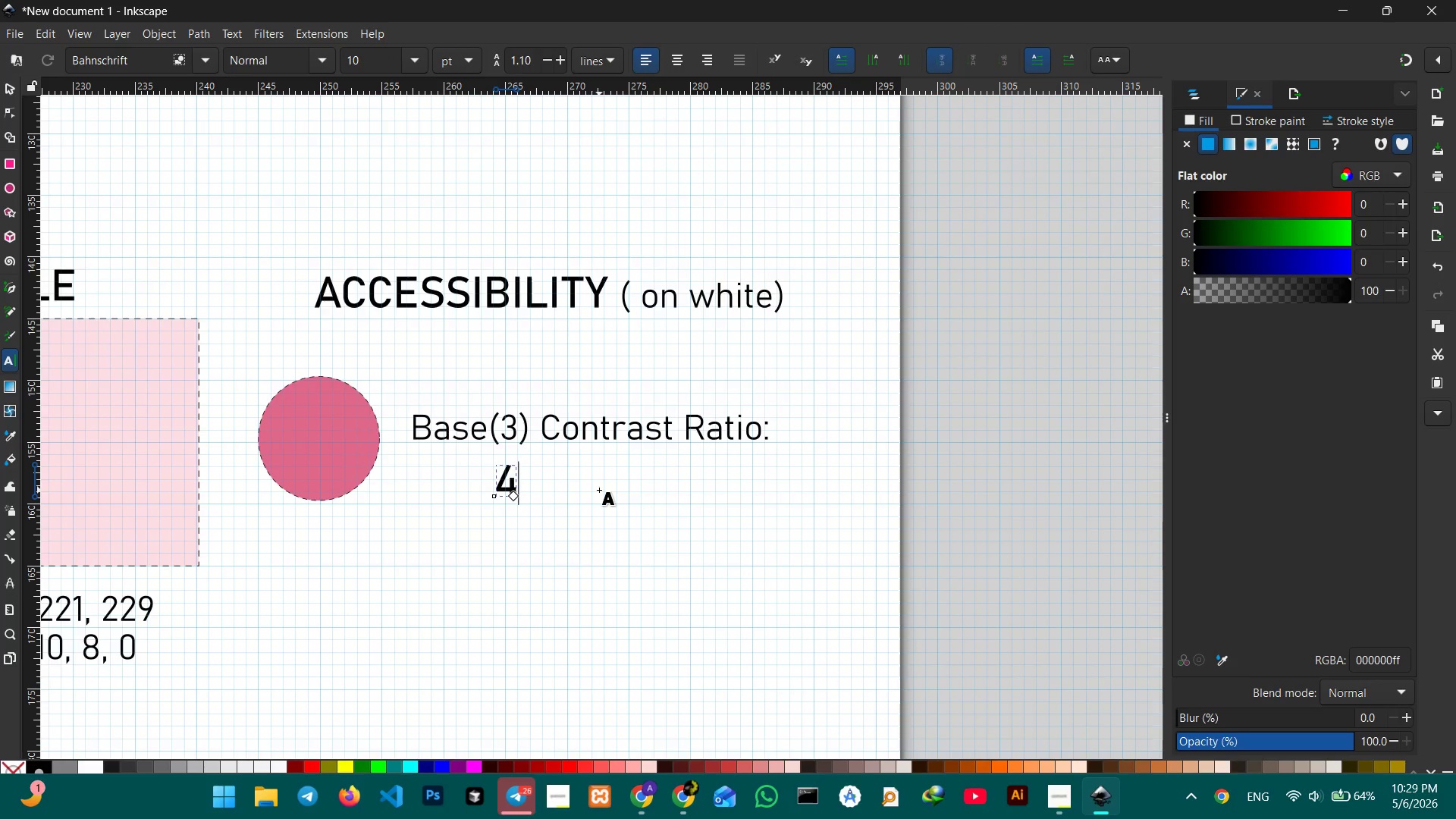 
key(Period)
 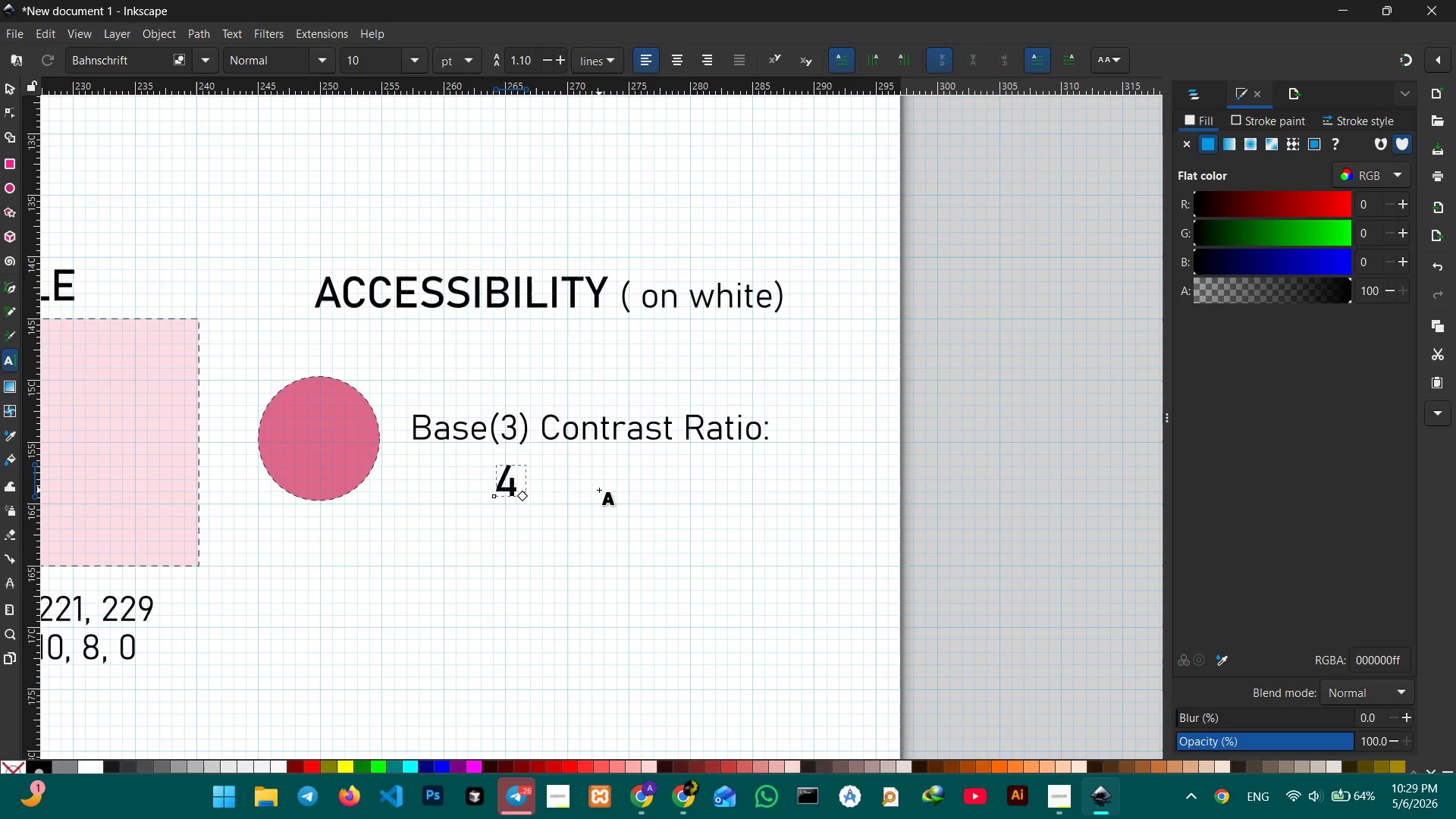 
key(Numpad8)
 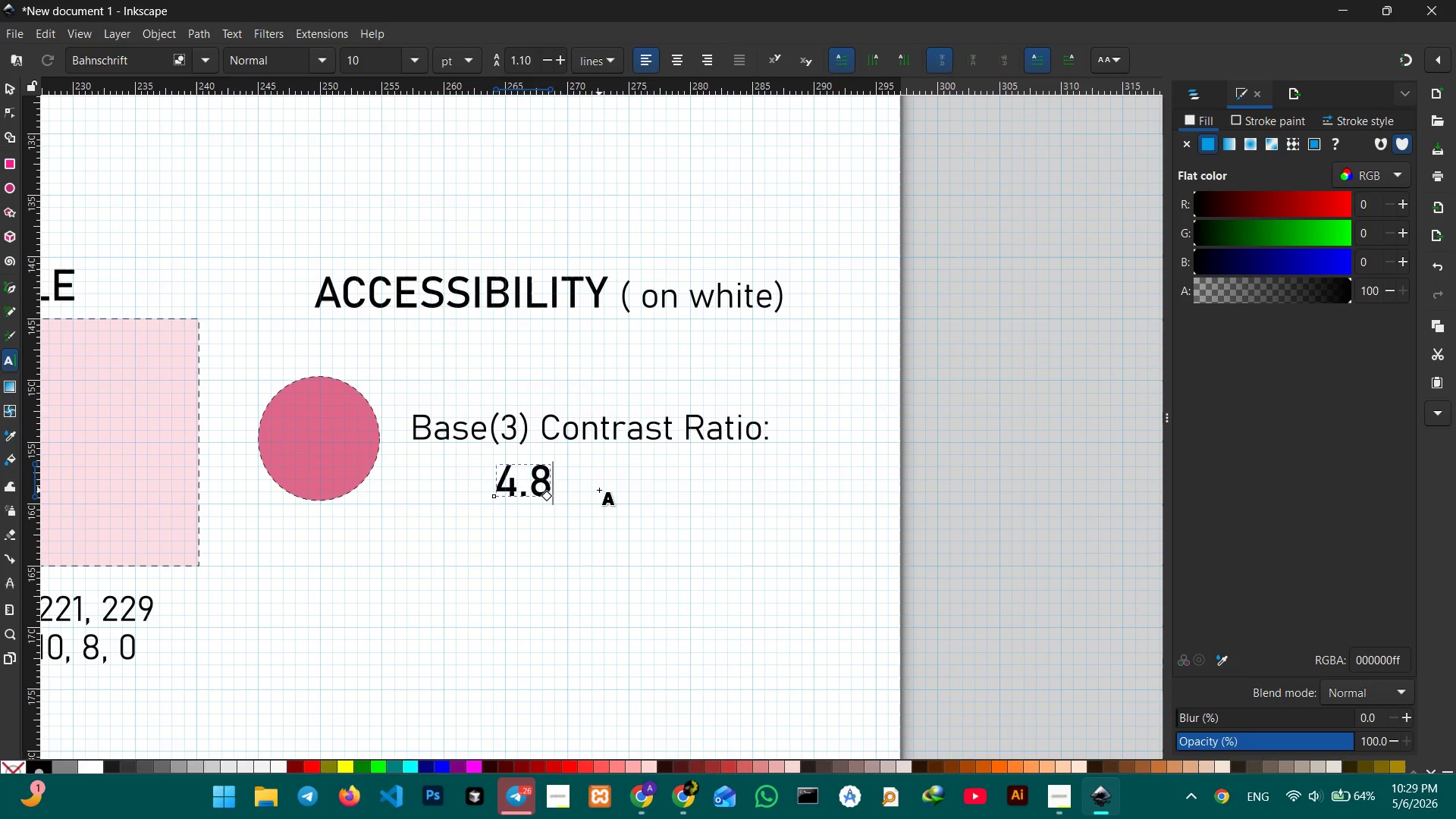 
key(Shift+Semicolon)
 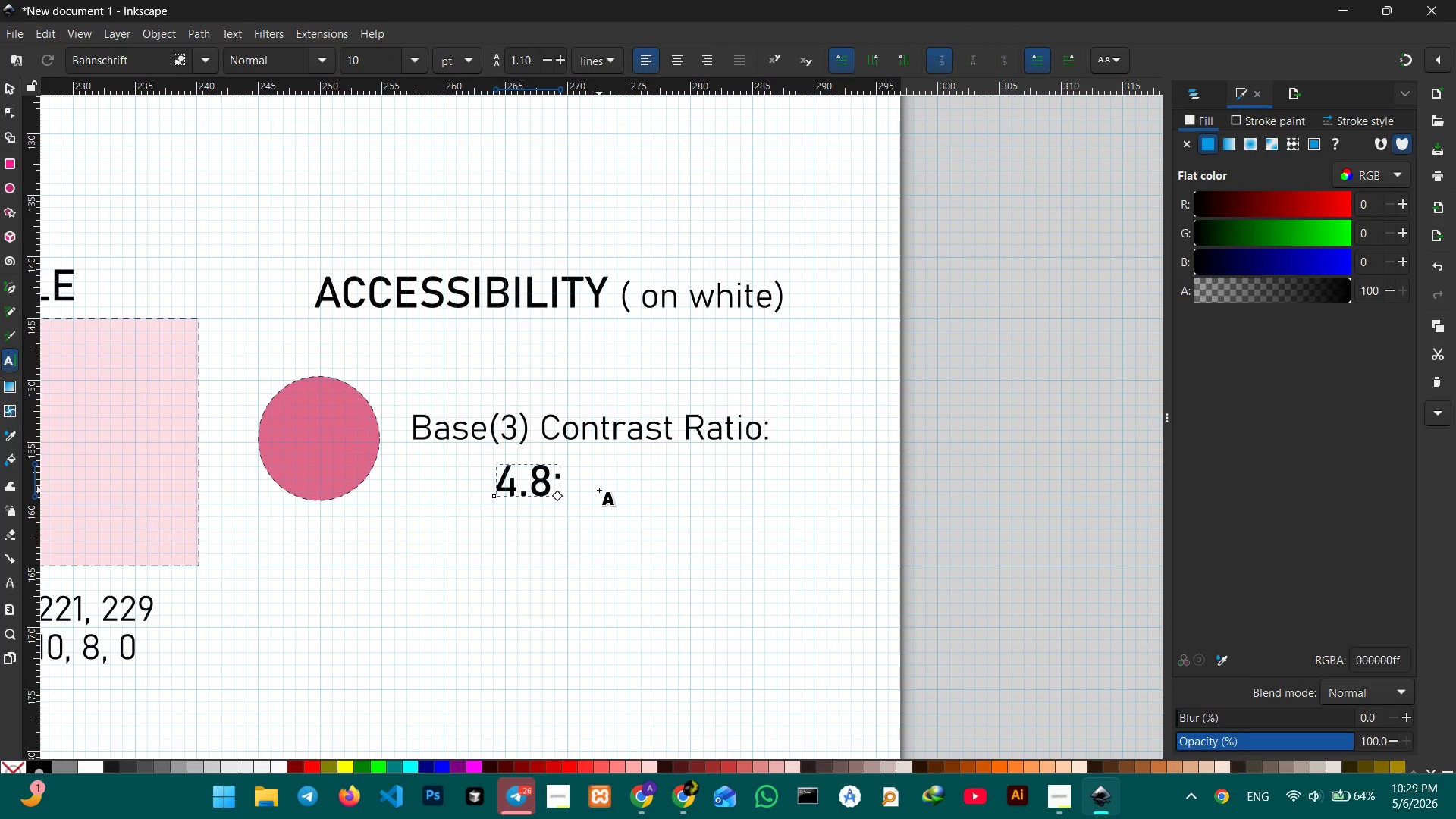 
key(1)
 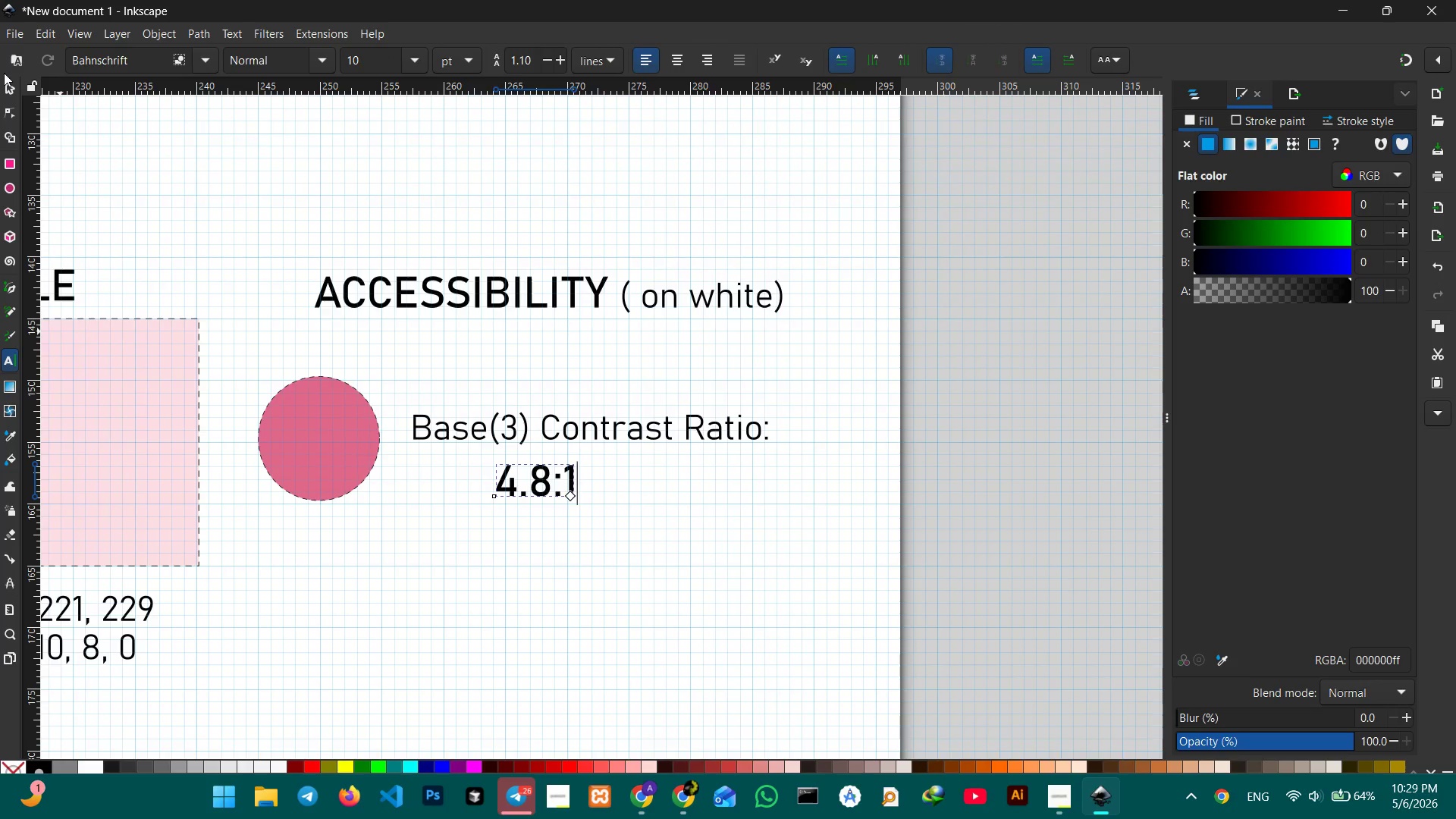 
left_click([8, 89])
 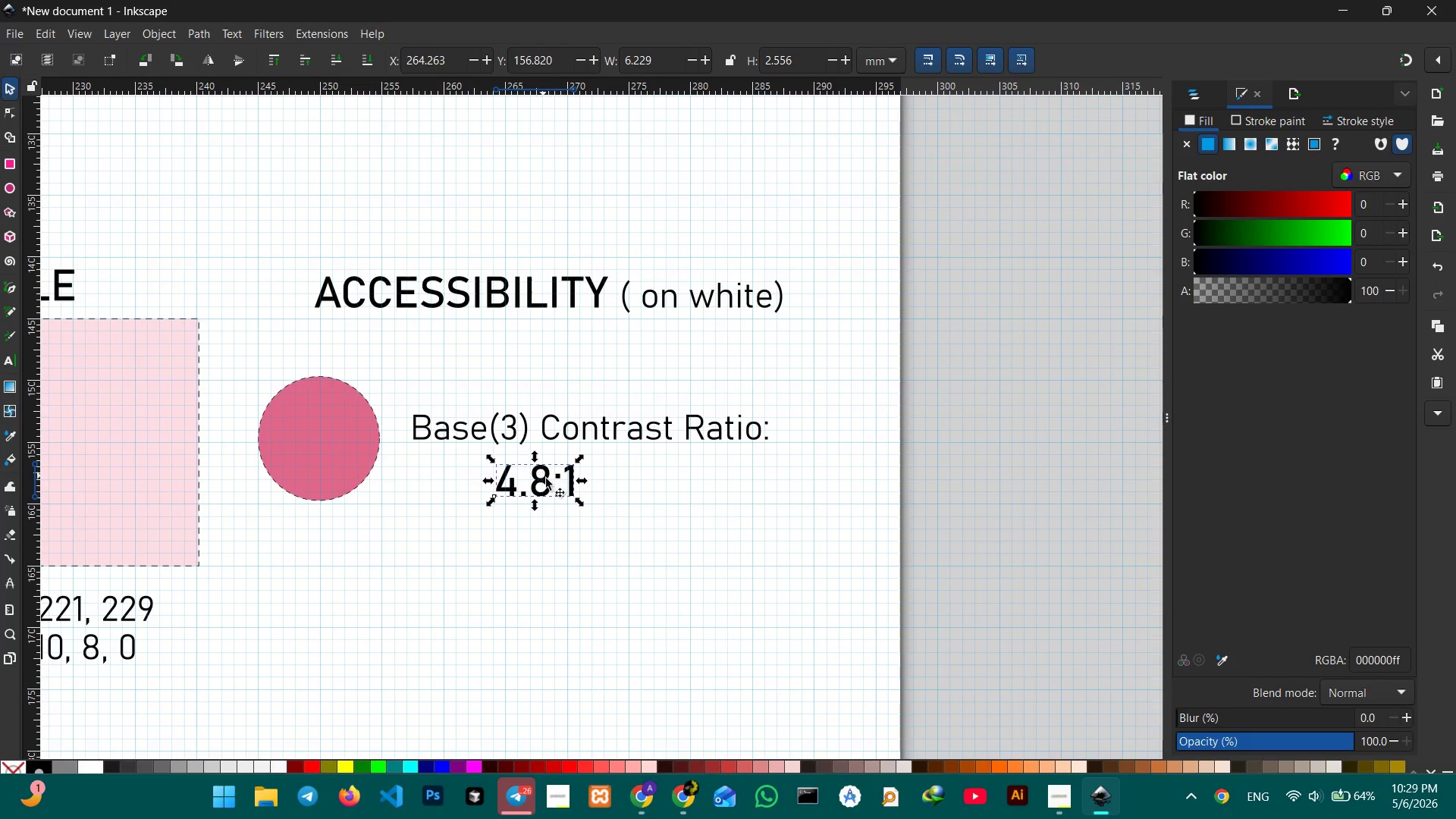 
left_click_drag(start_coordinate=[548, 485], to_coordinate=[574, 480])
 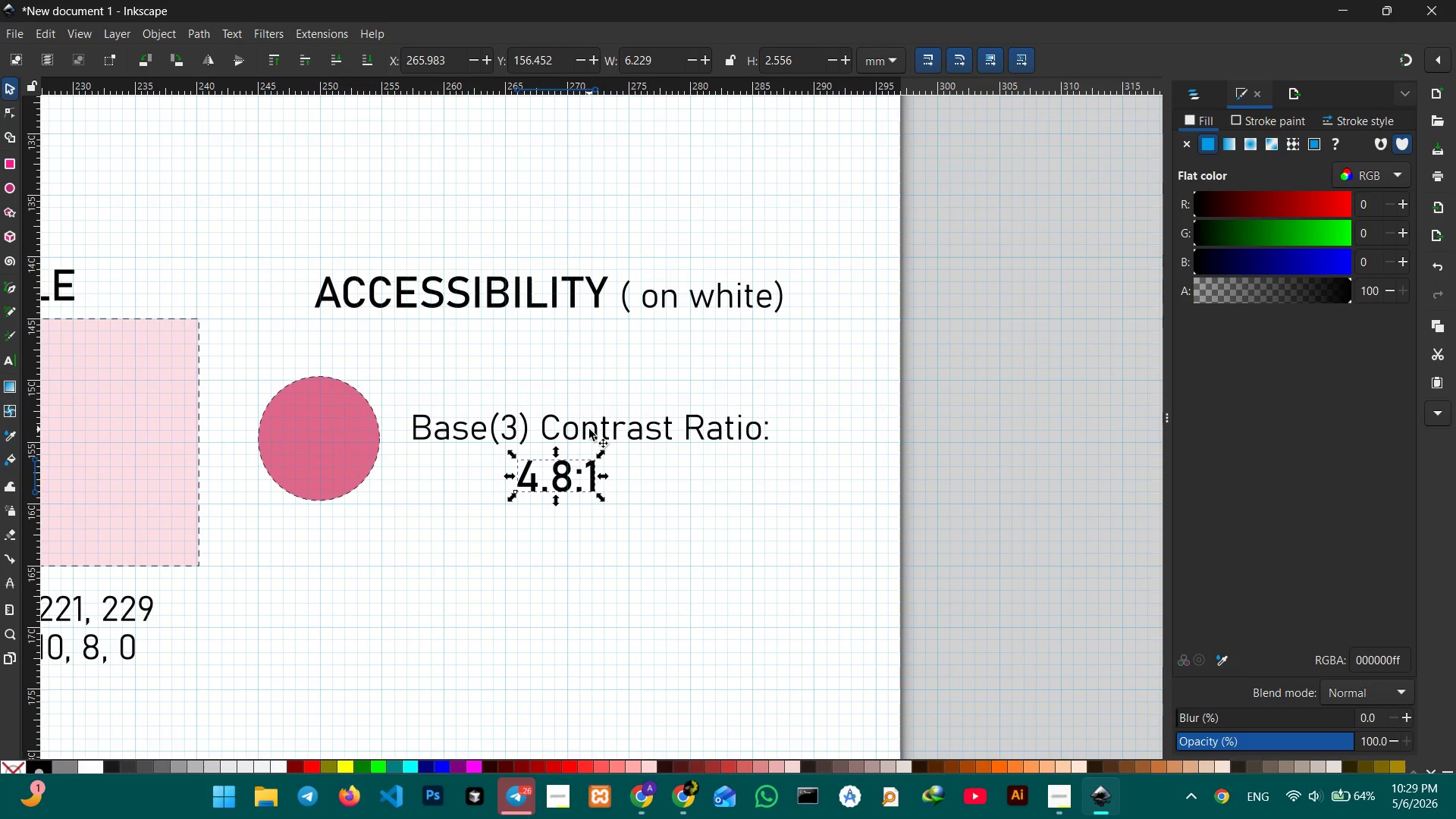 
hold_key(key=ShiftLeft, duration=0.72)
left_click([589, 429])
 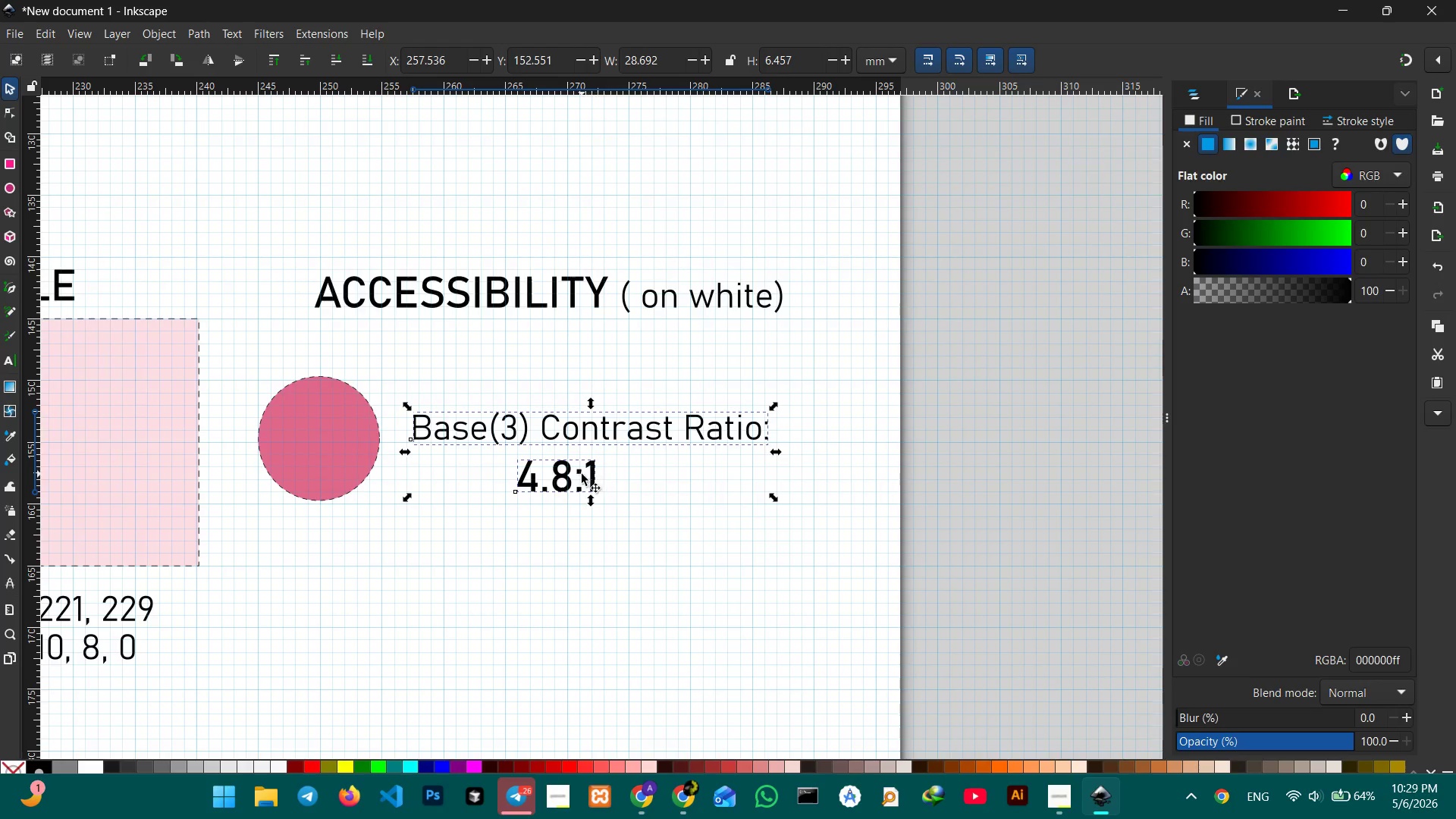 
left_click_drag(start_coordinate=[582, 474], to_coordinate=[621, 464])
 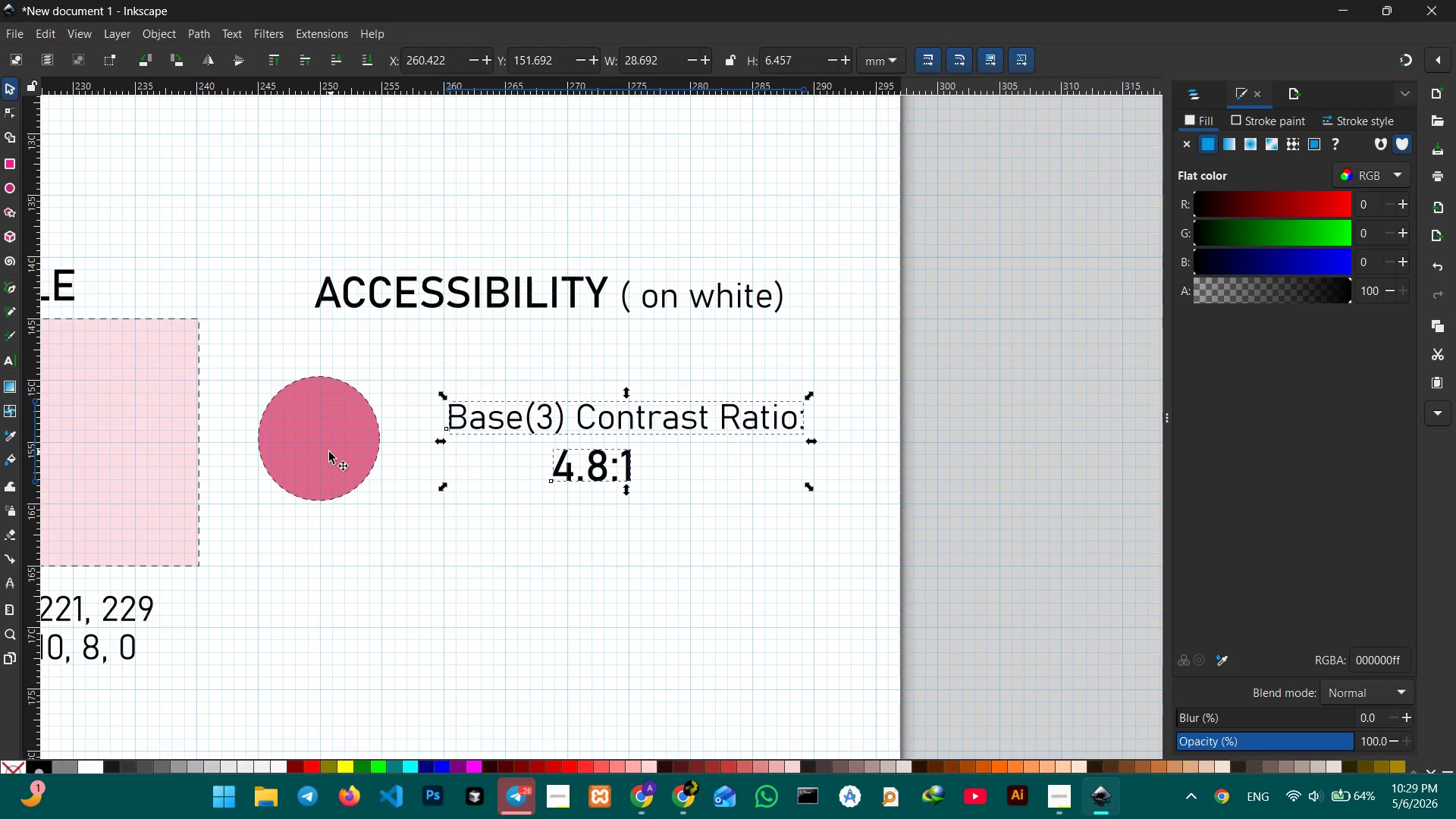 
left_click([329, 452])
 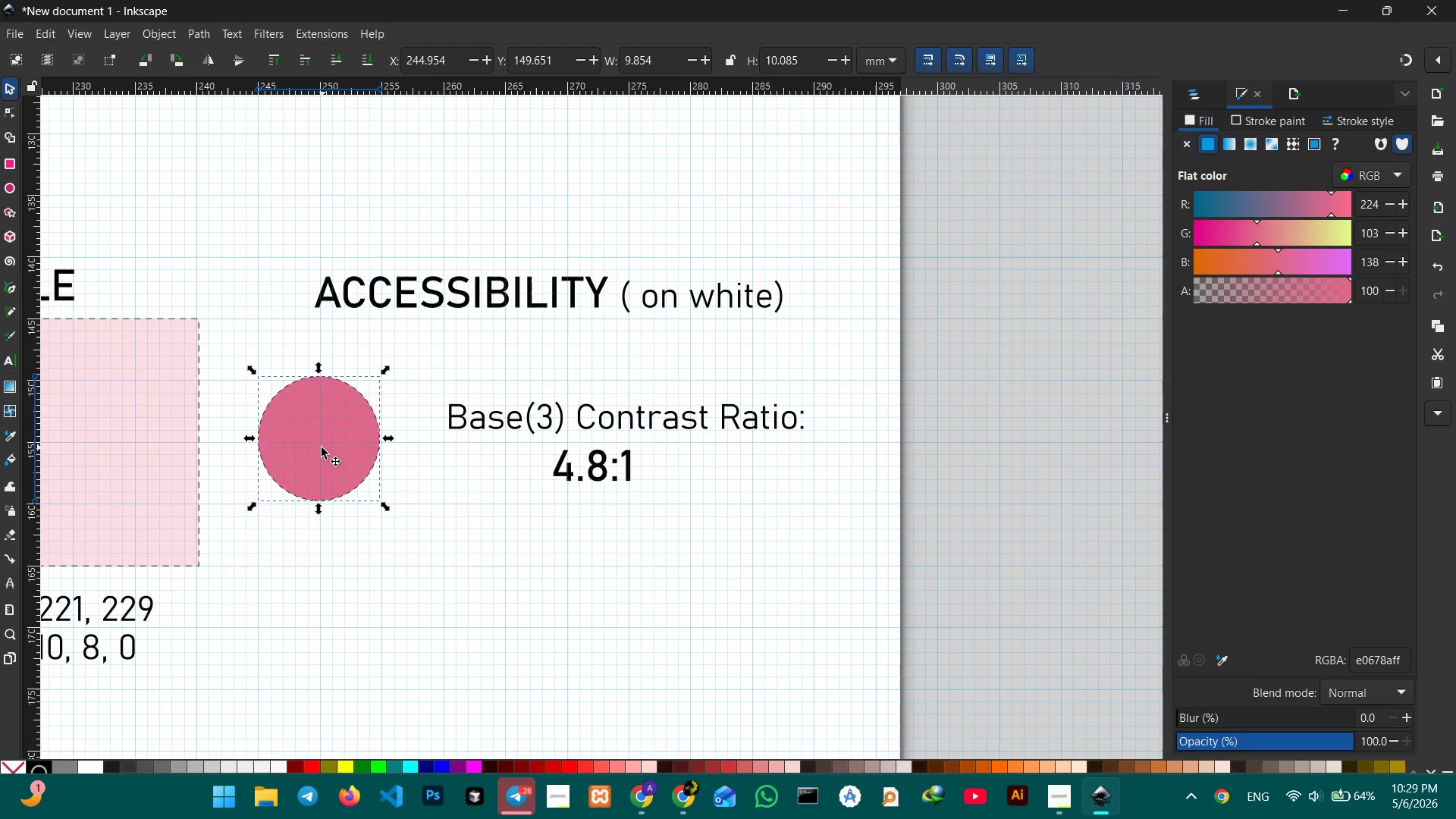 
left_click_drag(start_coordinate=[322, 447], to_coordinate=[388, 452])
 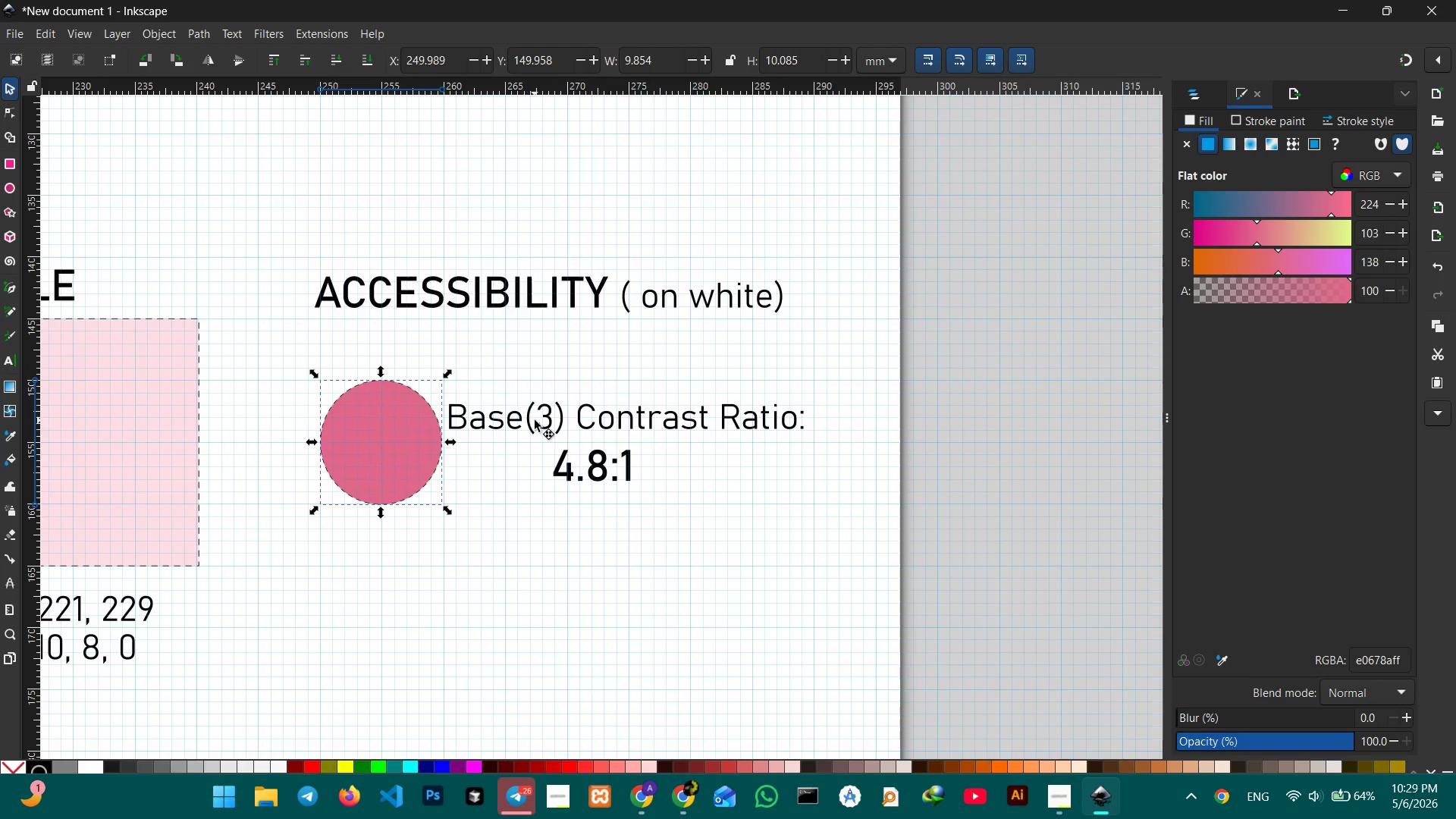 
left_click([535, 420])
 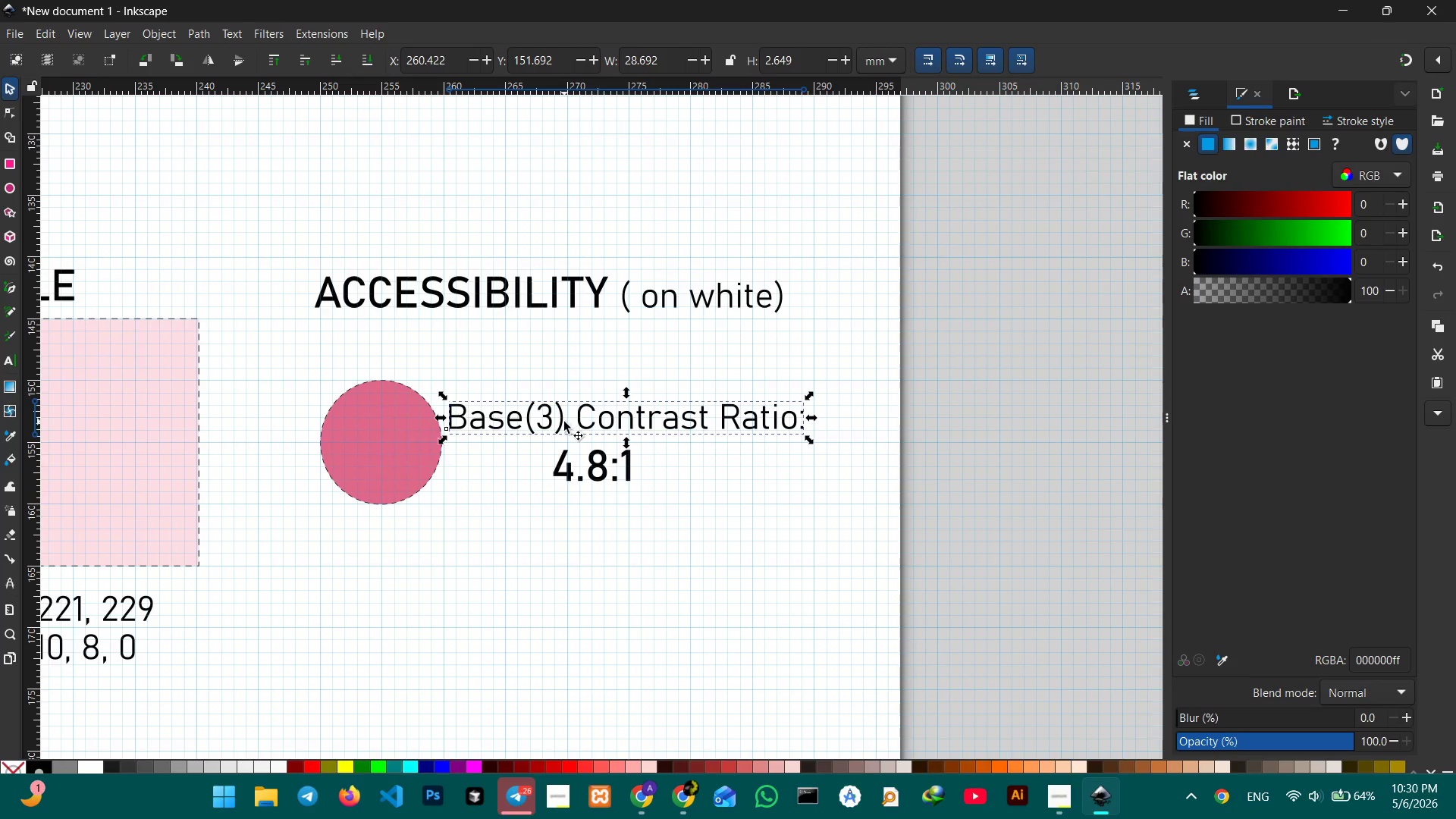 
left_click_drag(start_coordinate=[564, 422], to_coordinate=[577, 422])
 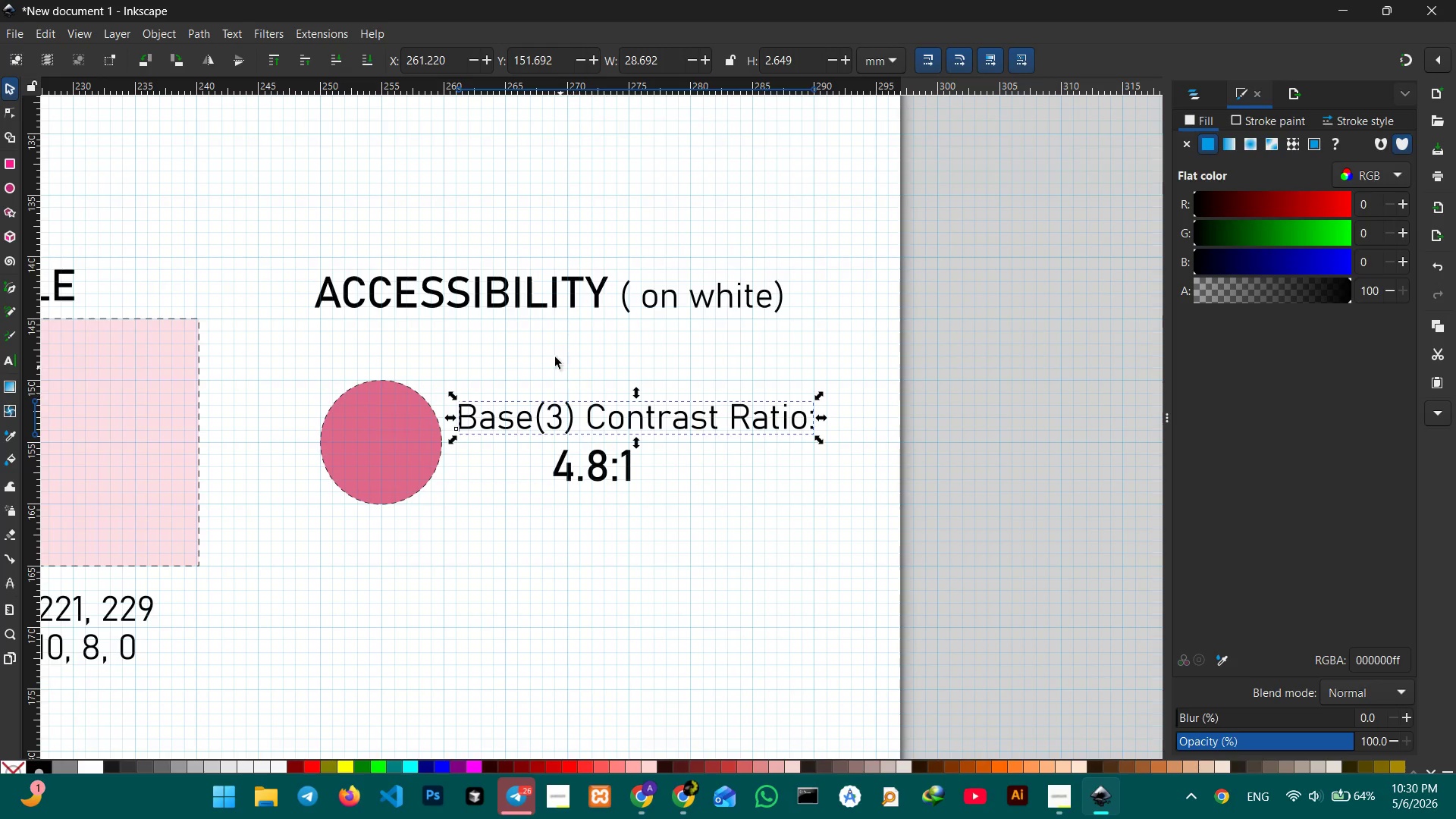 
left_click([573, 290])
 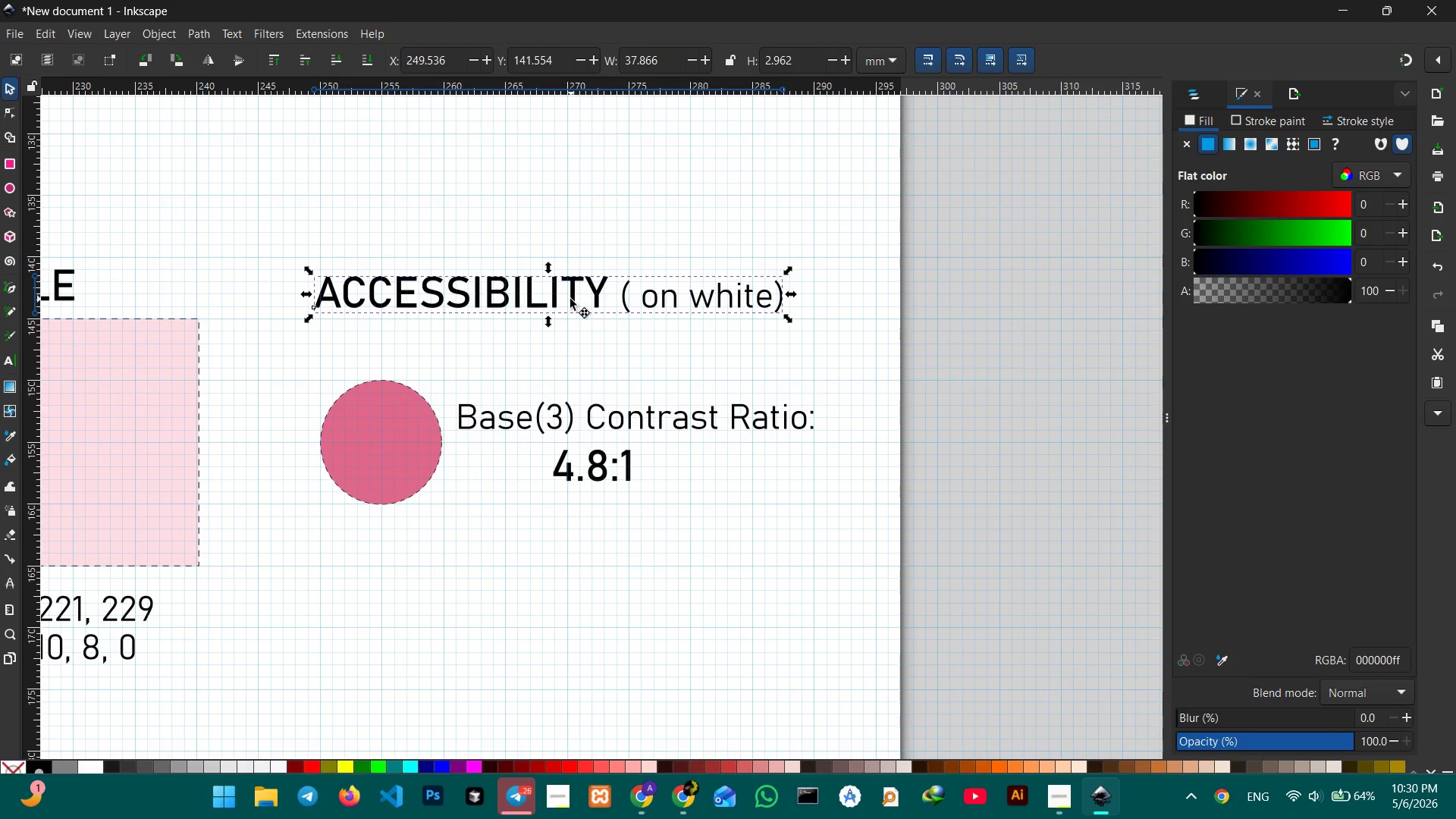 
left_click_drag(start_coordinate=[571, 299], to_coordinate=[587, 308])
 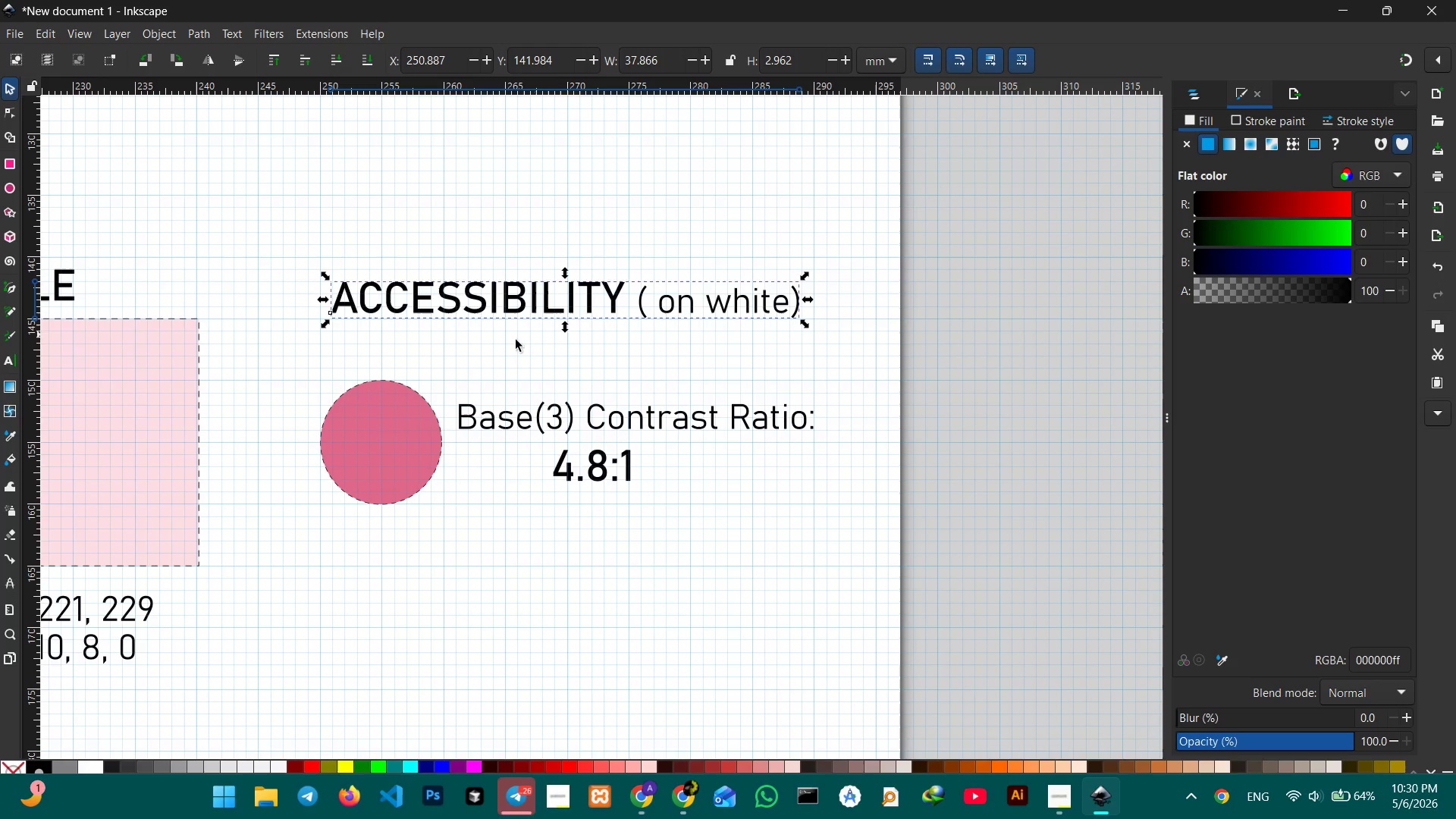 
hold_key(key=ShiftLeft, duration=1.81)
left_click([360, 436])
 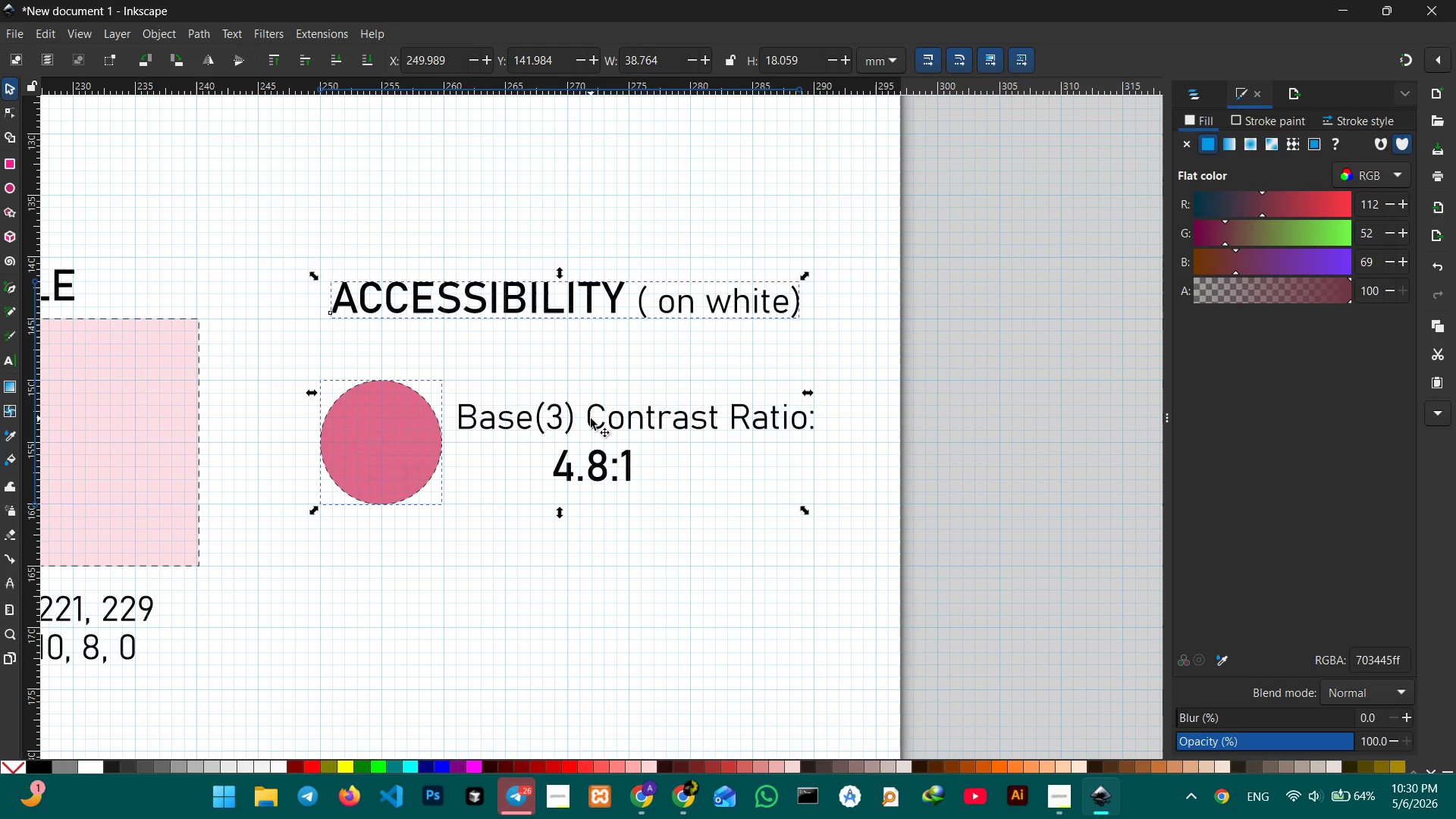 
double_click([591, 419])
 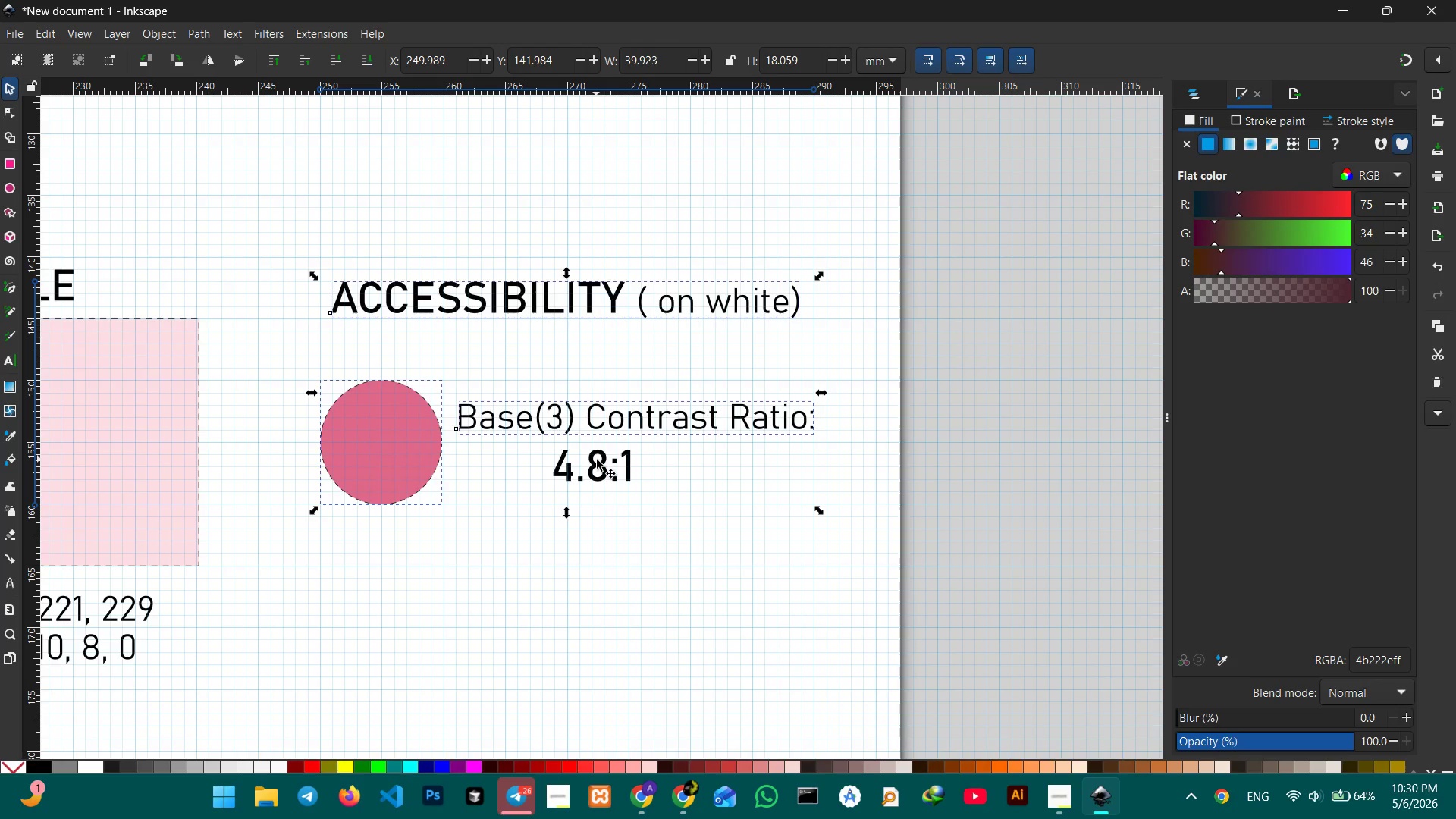 
triple_click([597, 460])
 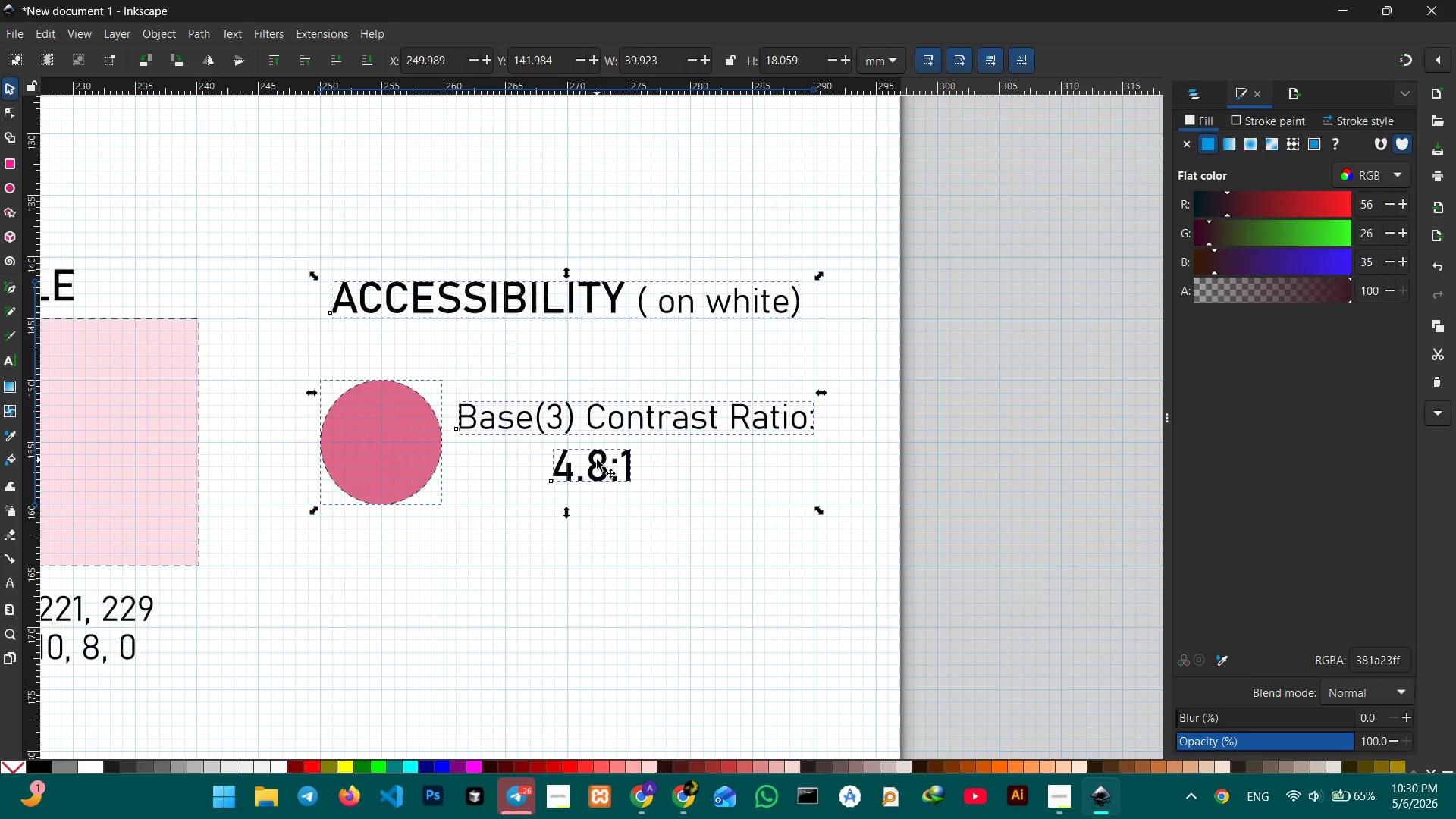 
key(Control+C)
 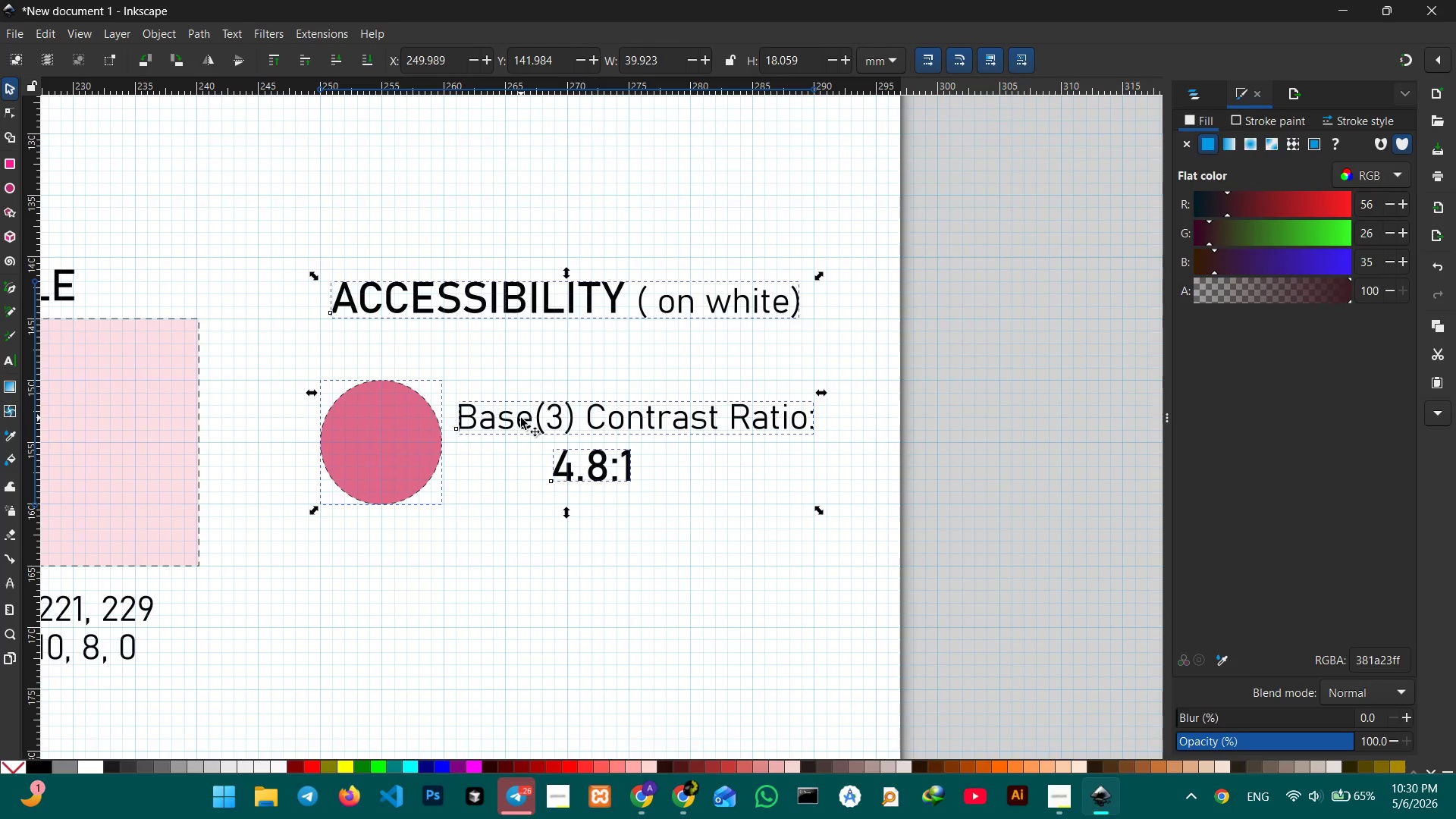 
hold_key(key=ControlLeft, duration=0.41)
scroll: coordinate [521, 418], scroll_direction: down, amount: 2.0
 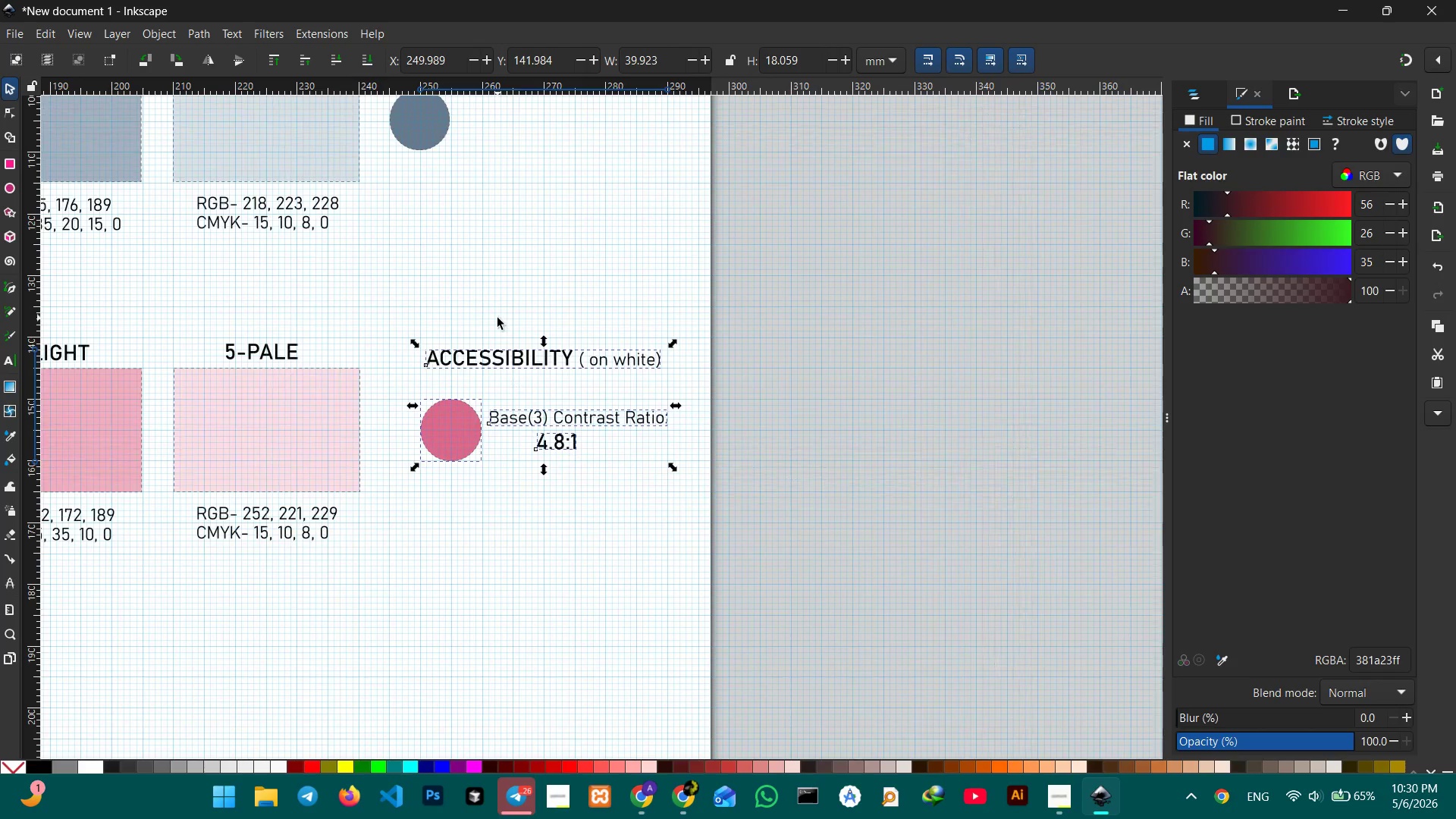 
left_click([438, 378])
 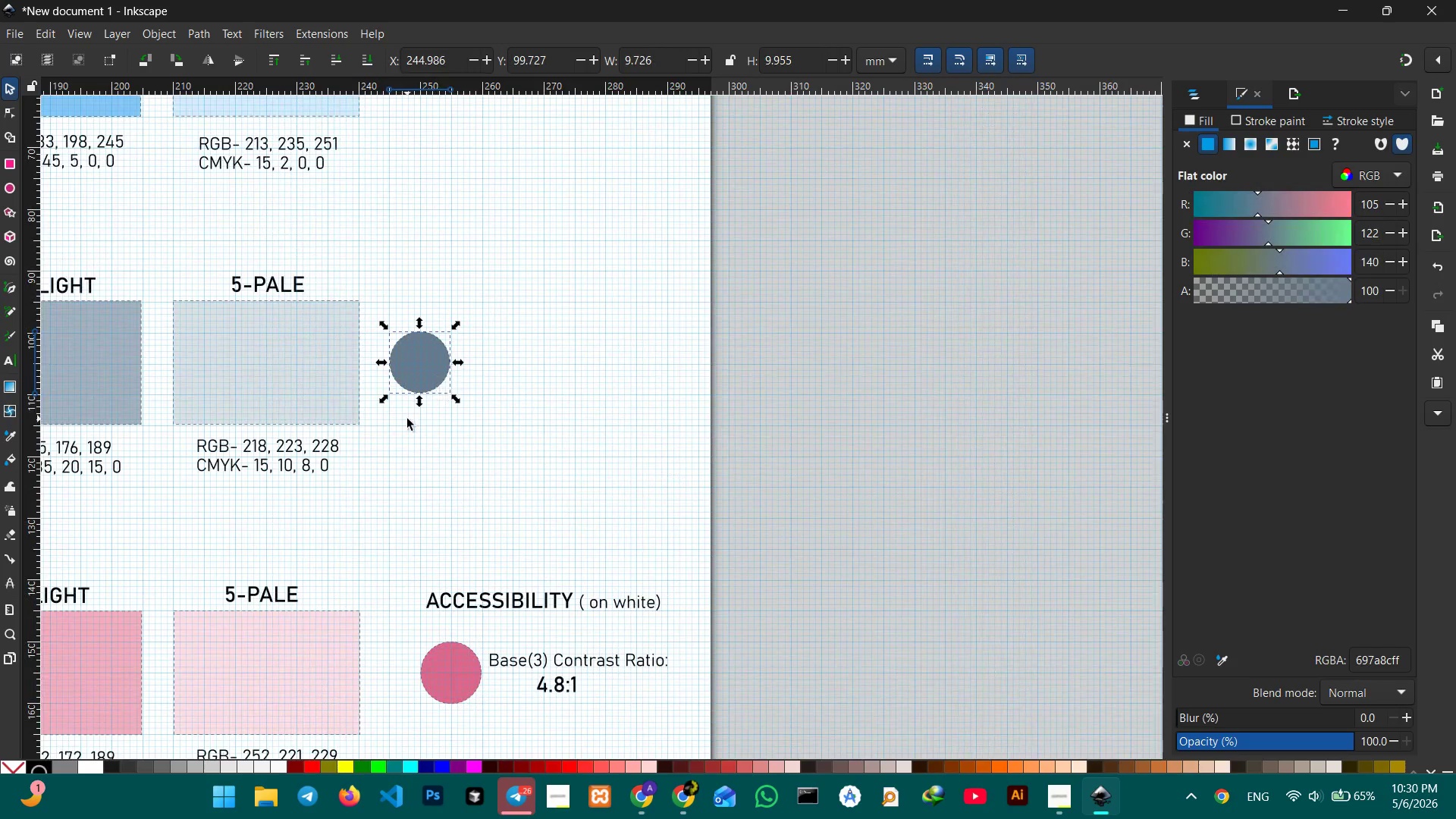 
scroll: coordinate [497, 317], scroll_direction: up, amount: 3.0
 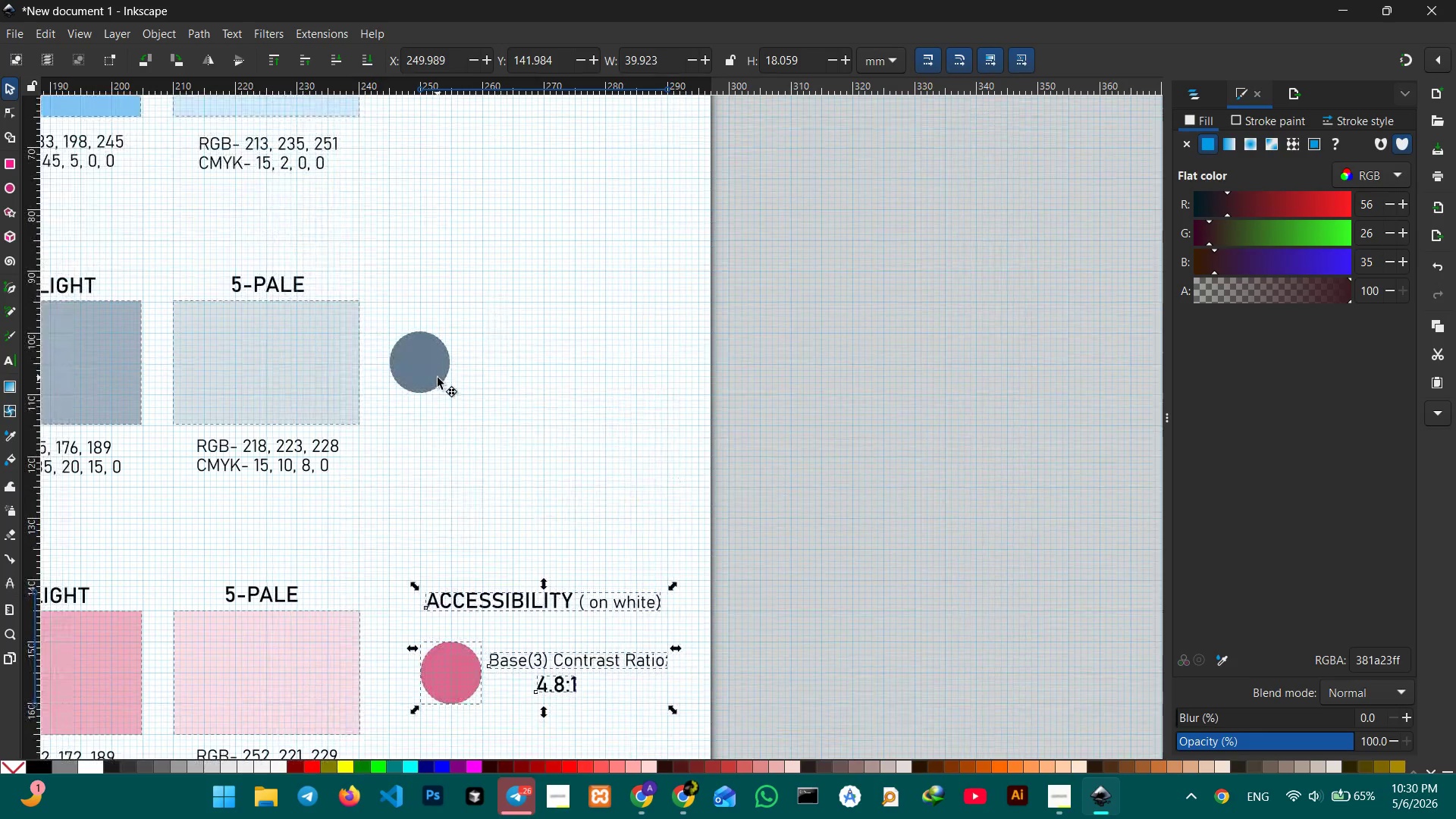 
key(Backspace)
 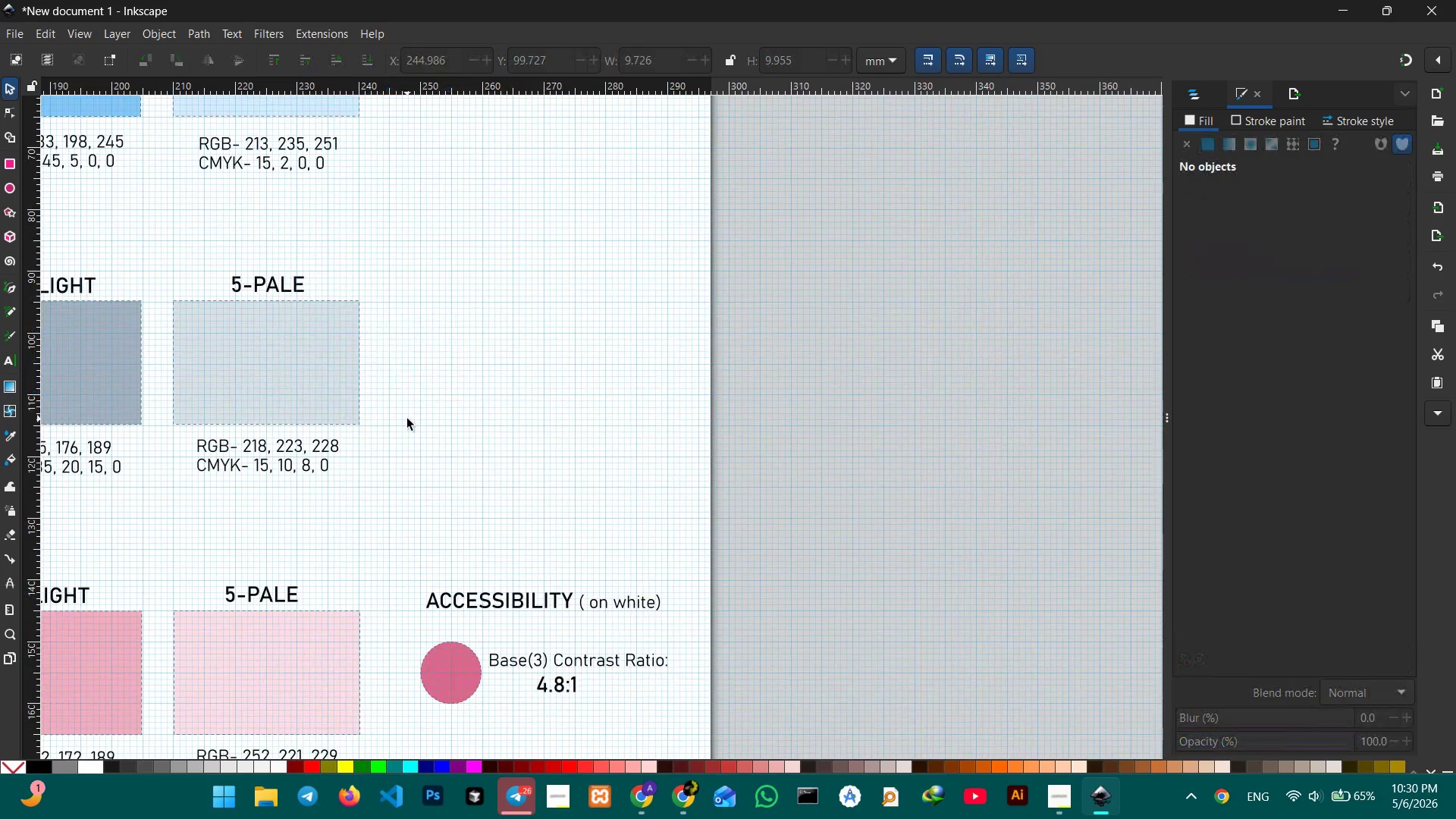 
key(Control+V)
 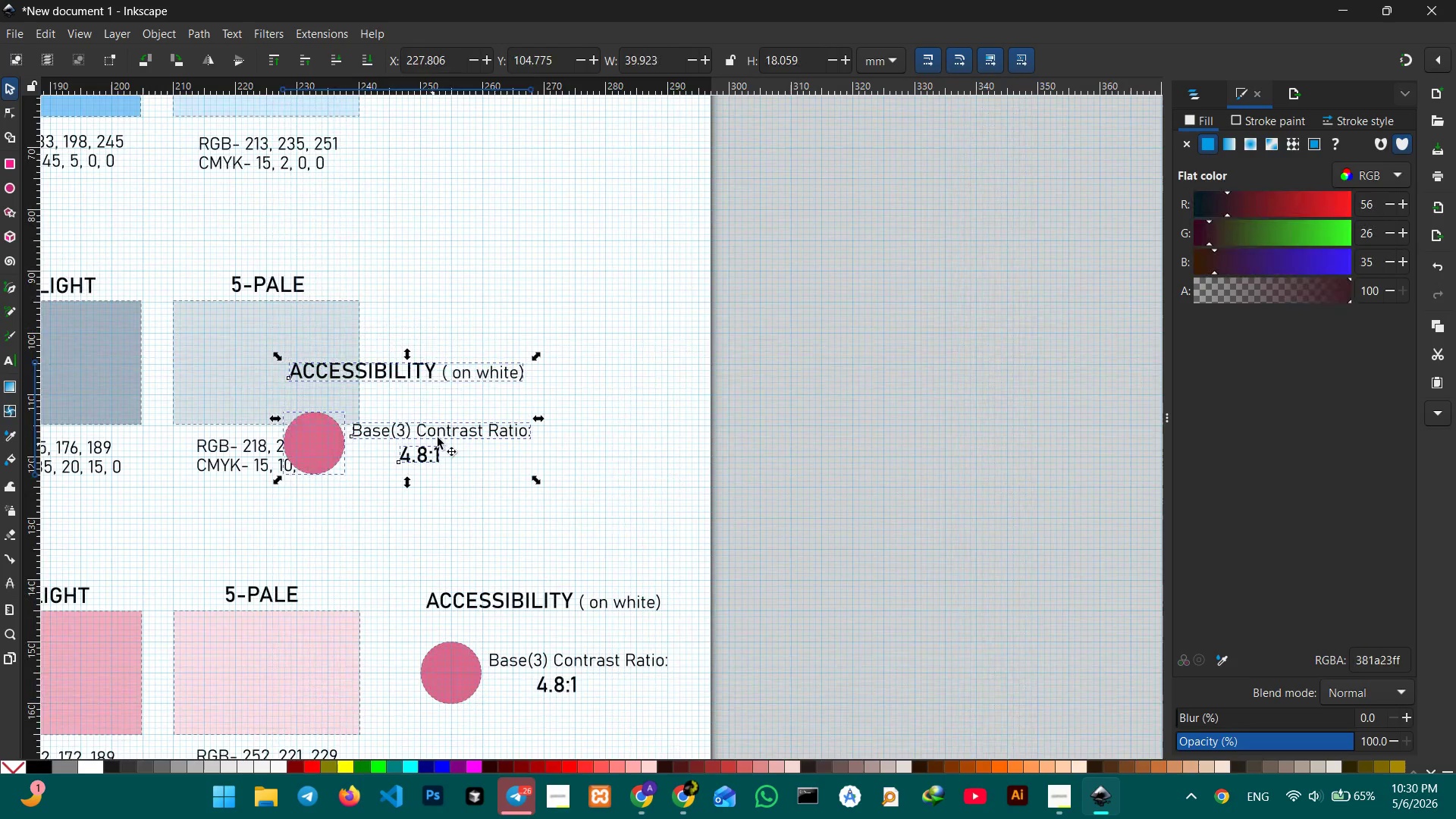 
left_click_drag(start_coordinate=[438, 435], to_coordinate=[583, 349])
 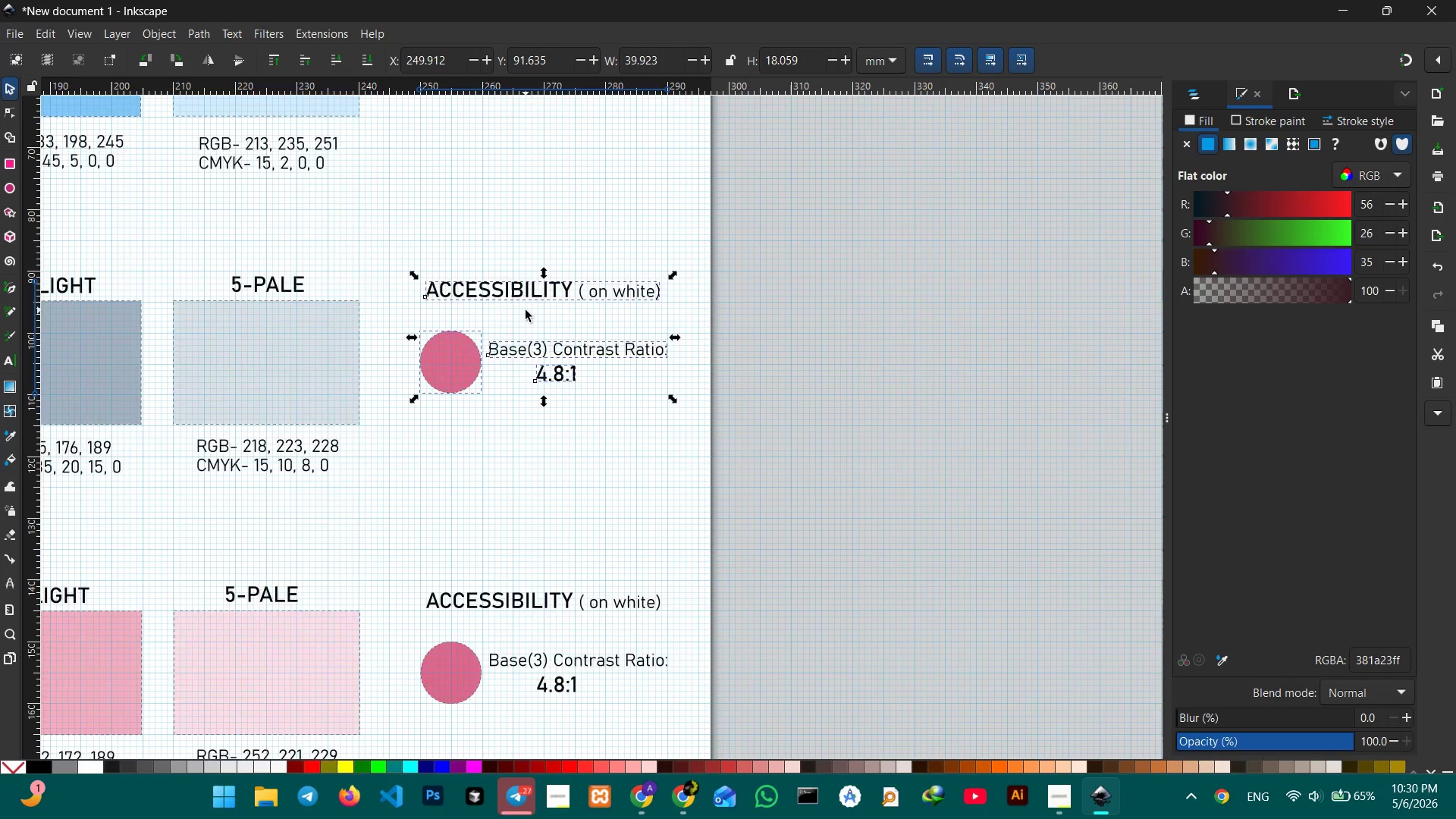 
scroll: coordinate [526, 310], scroll_direction: up, amount: 3.0
 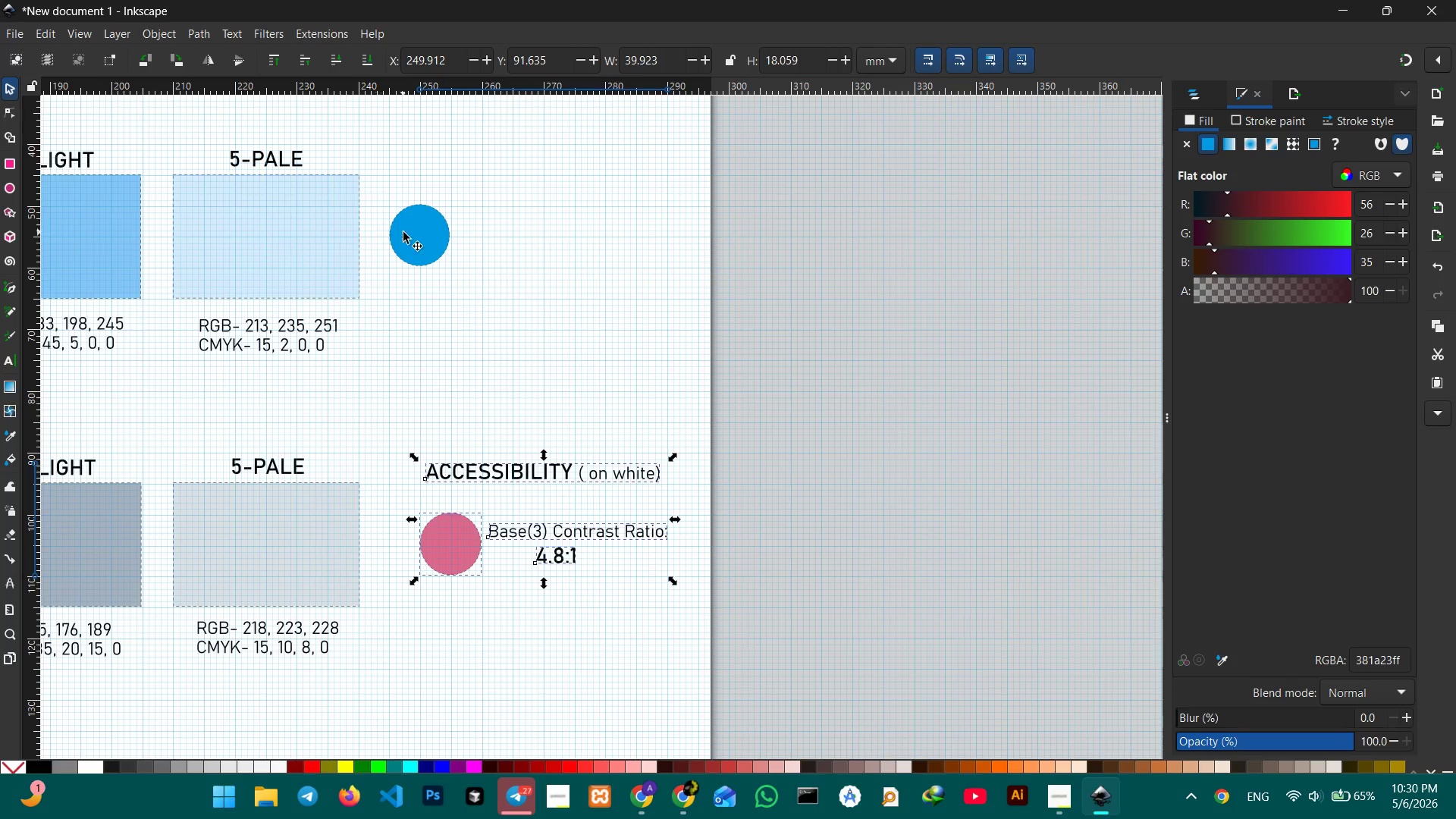 
left_click([403, 232])
 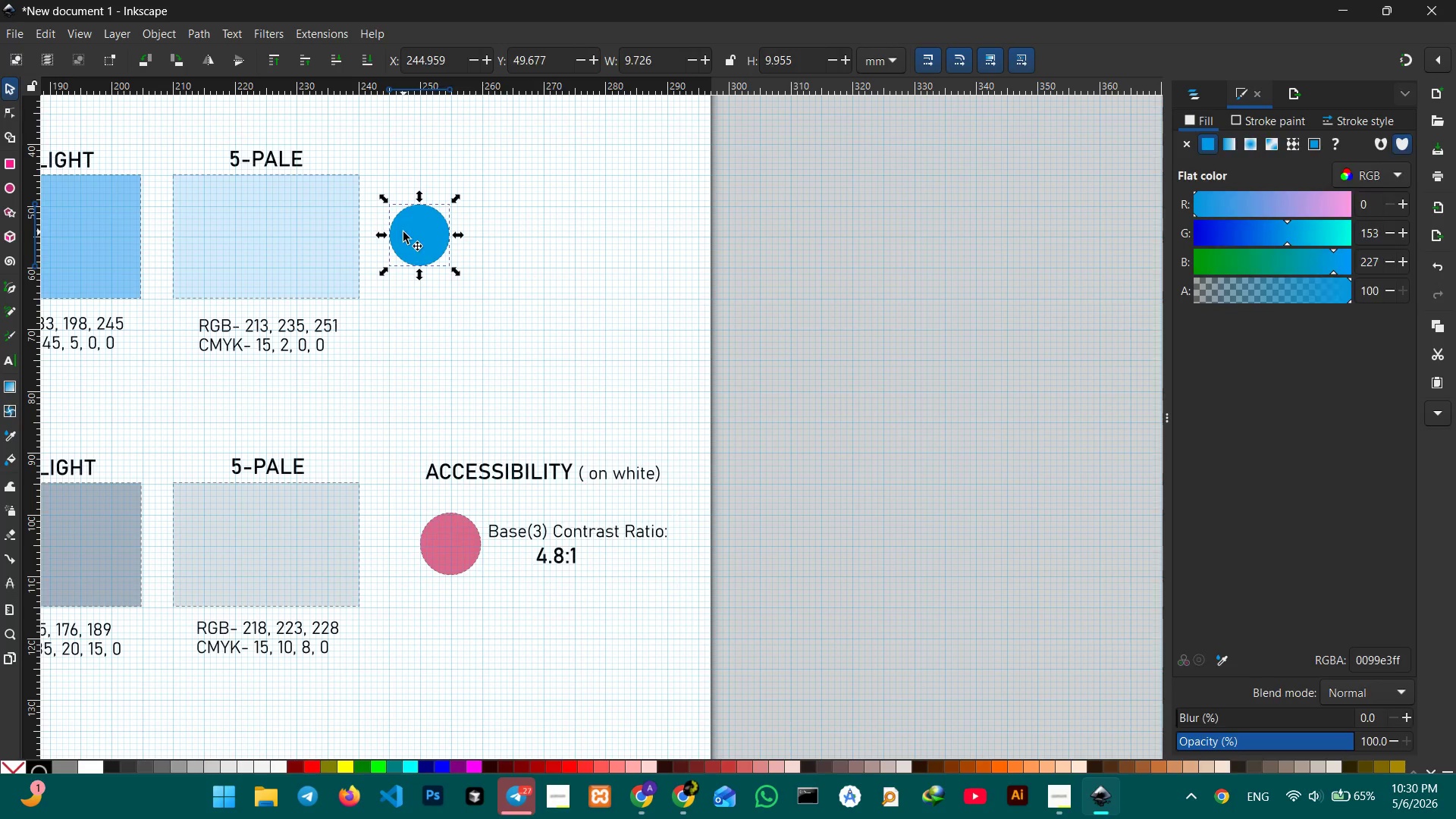 
key(Backspace)
 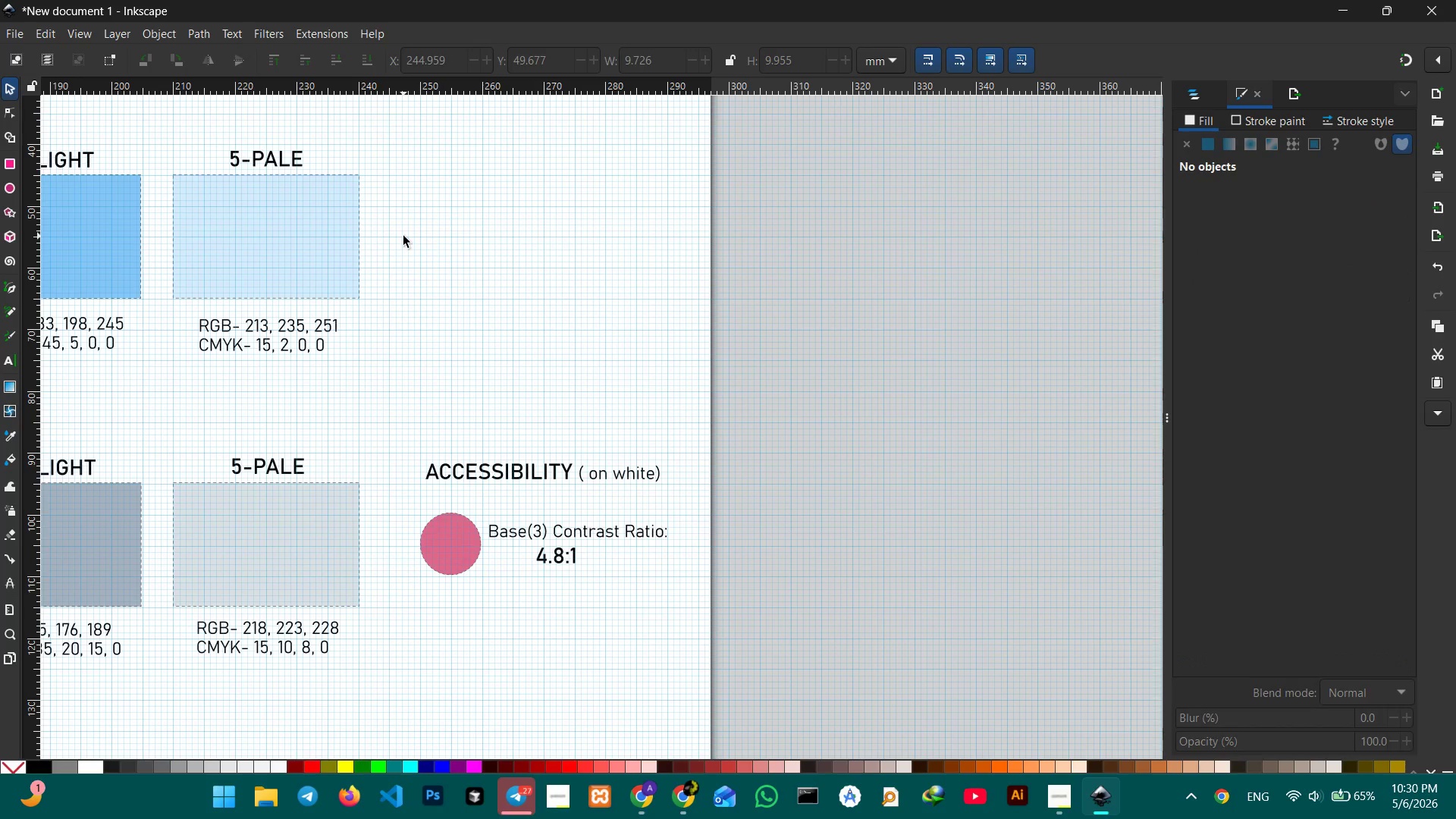 
key(Control+V)
 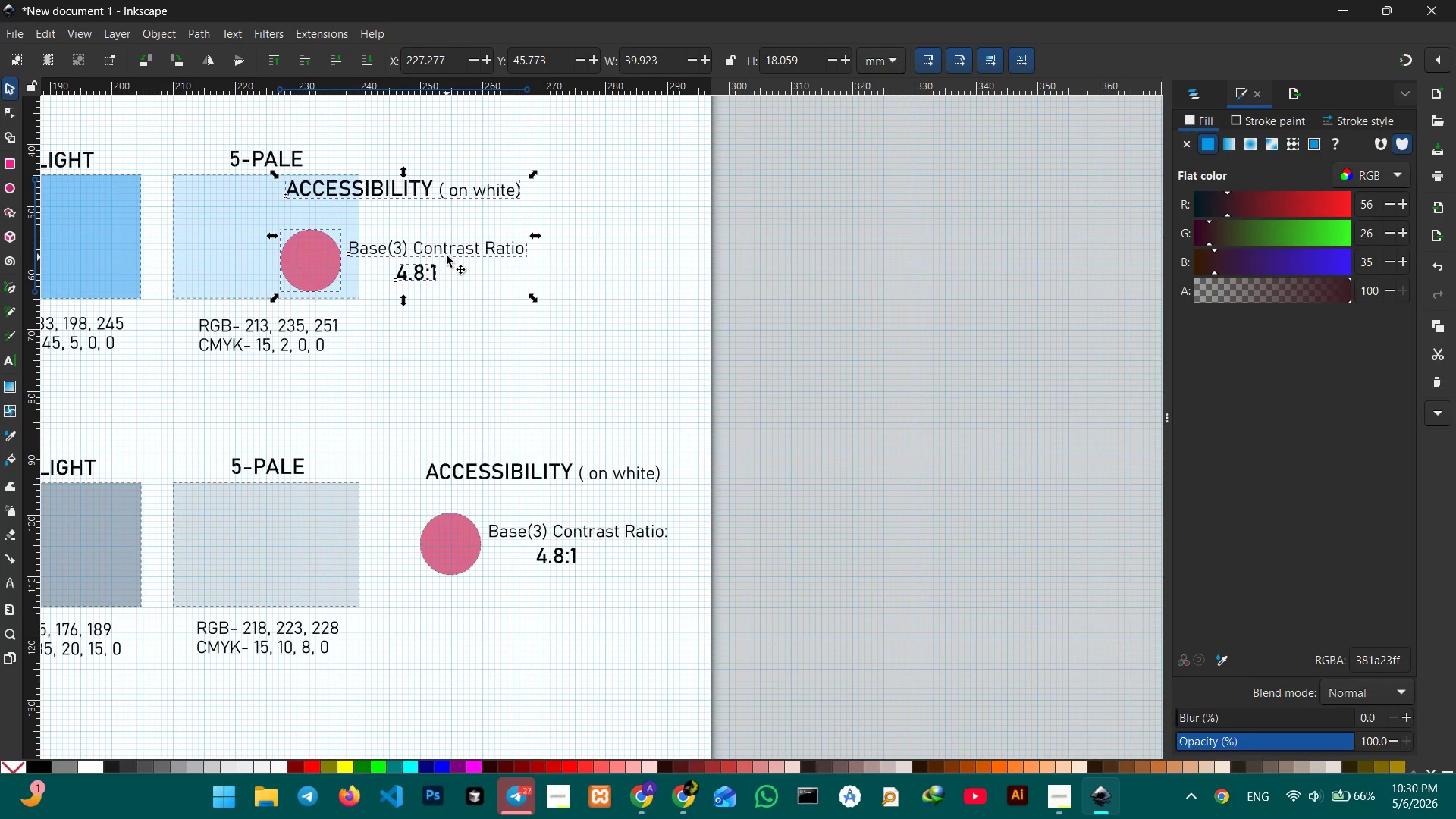 
left_click_drag(start_coordinate=[447, 256], to_coordinate=[591, 232])
 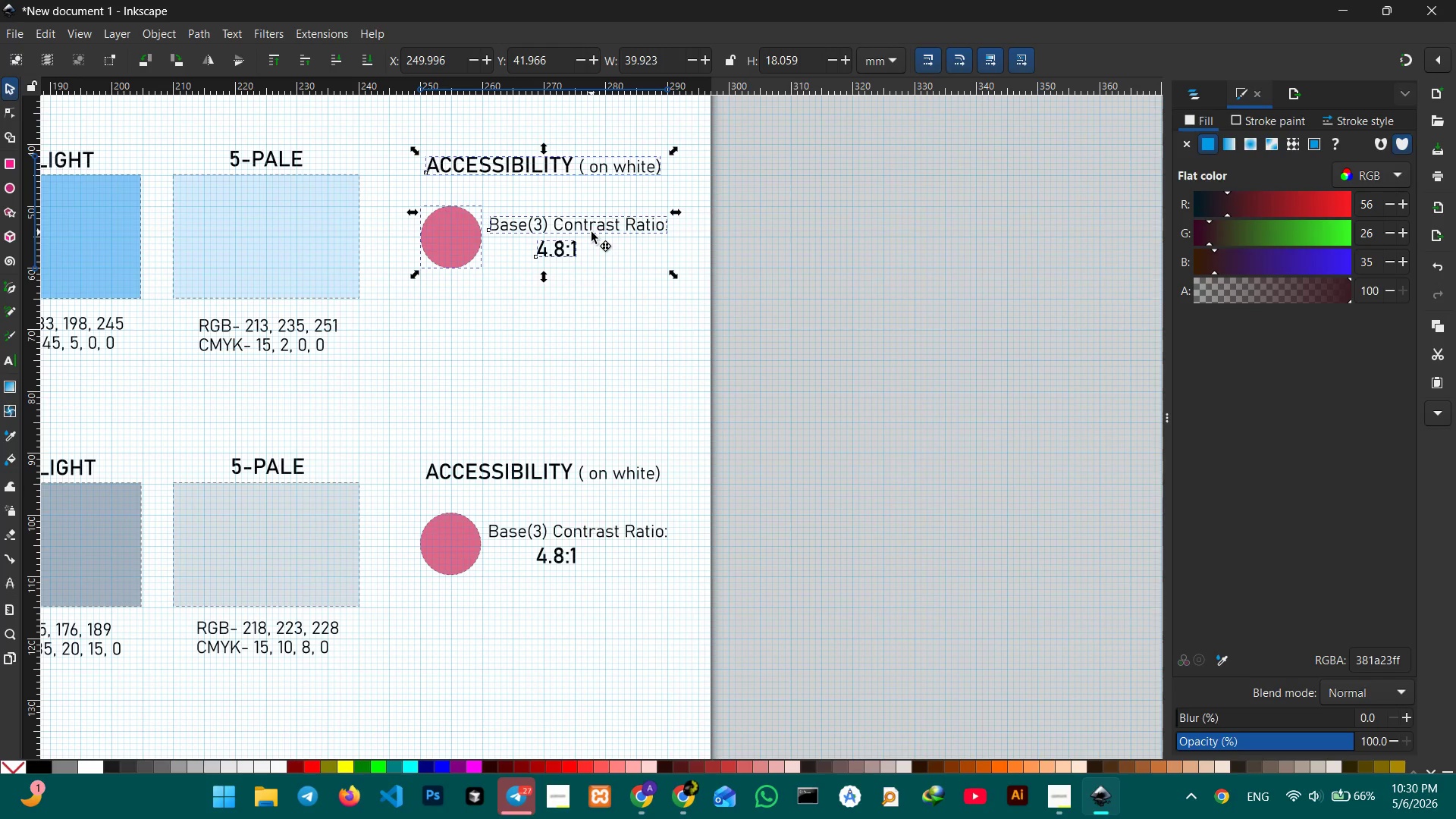 
wait(7.61)
 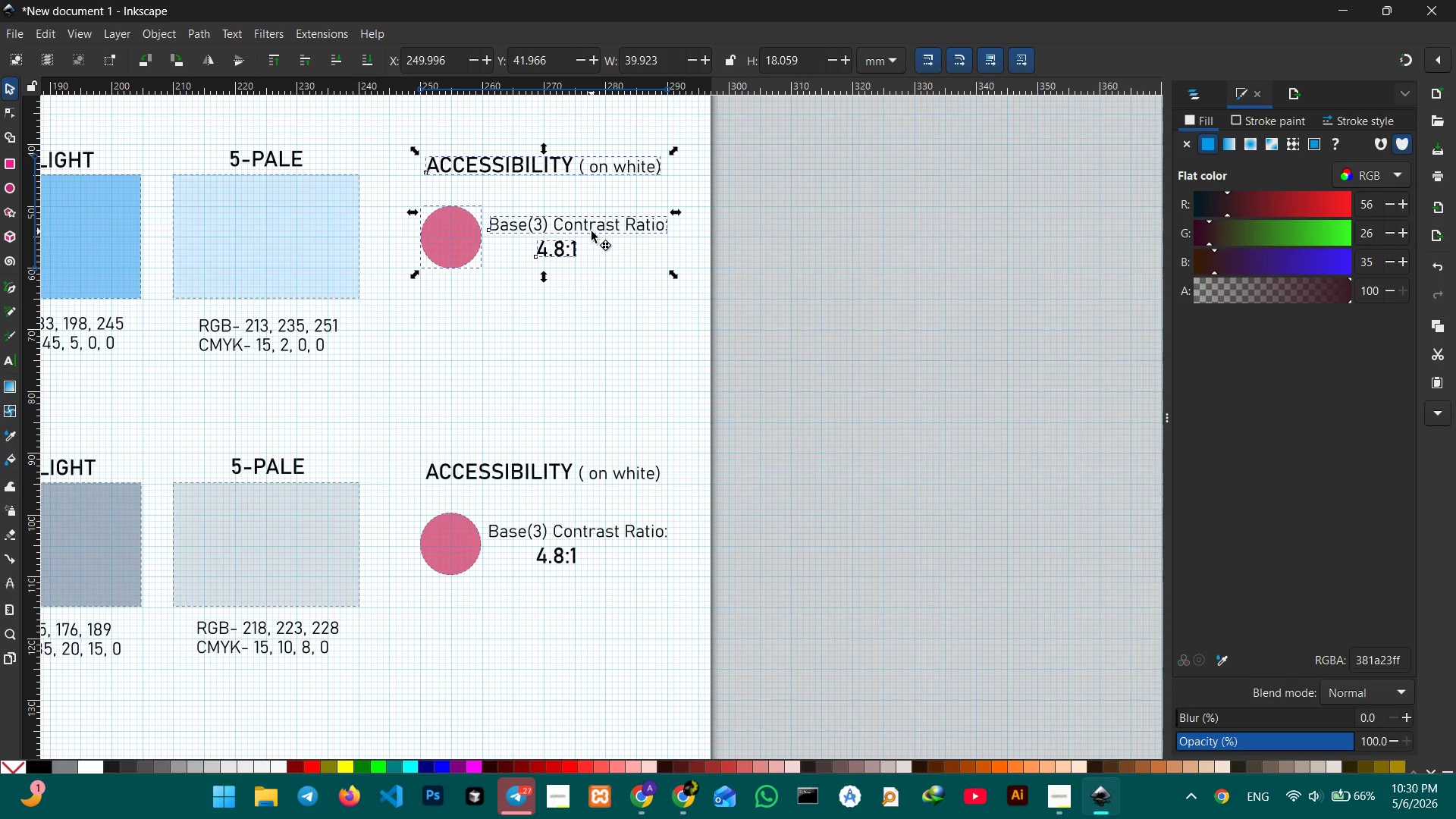 
left_click([477, 333])
 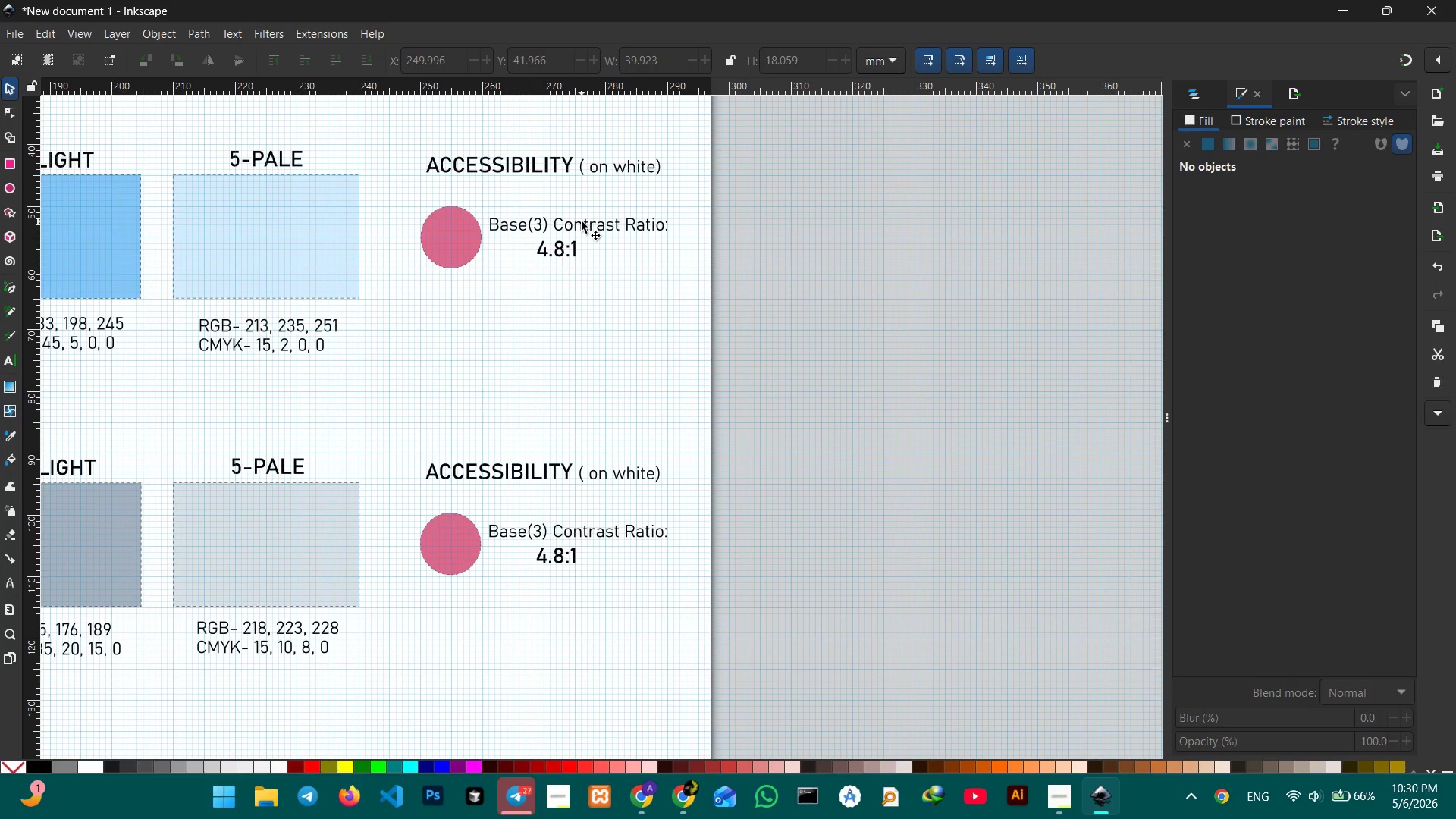 
wait(5.98)
 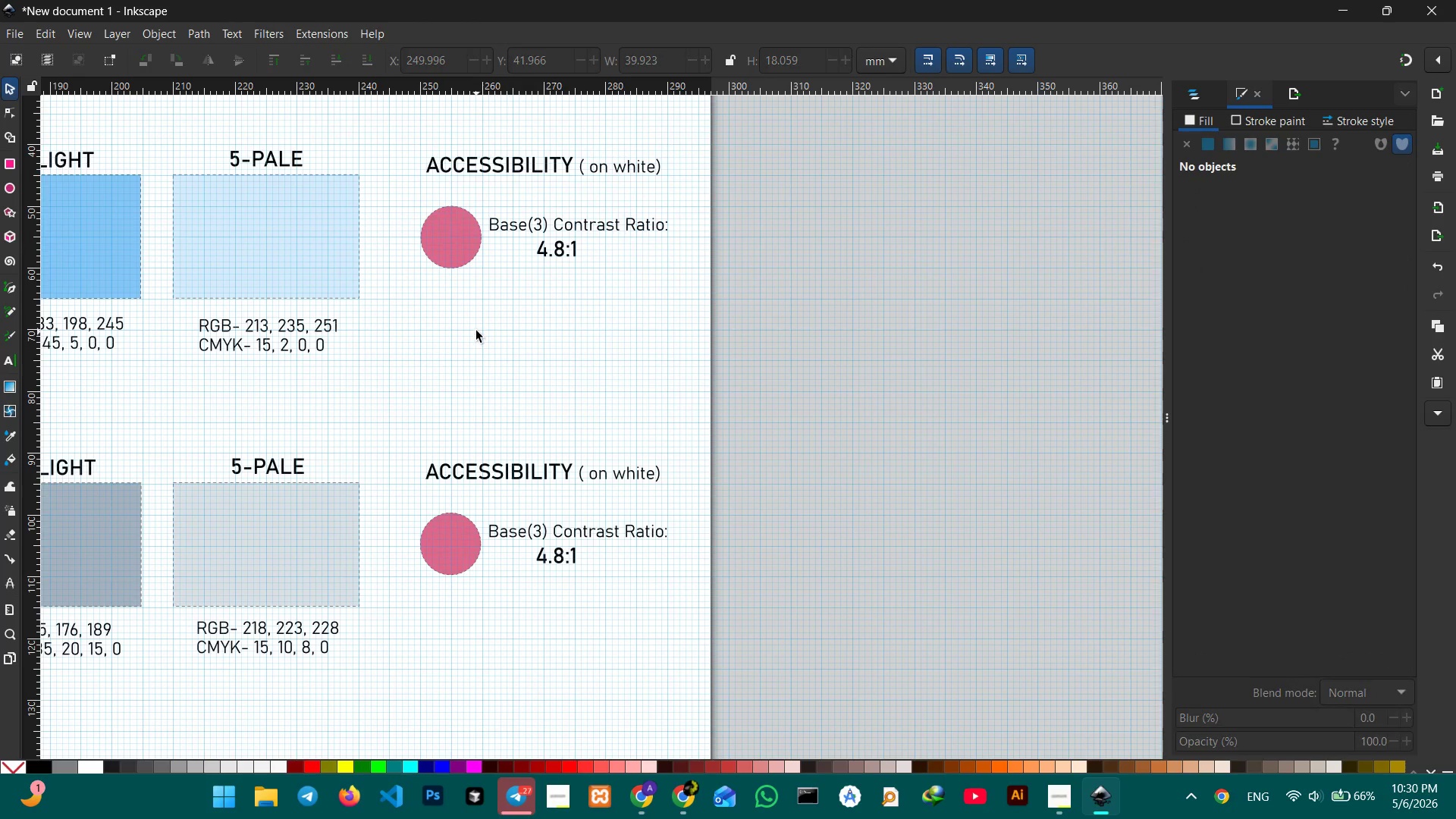 
left_click([557, 248])
 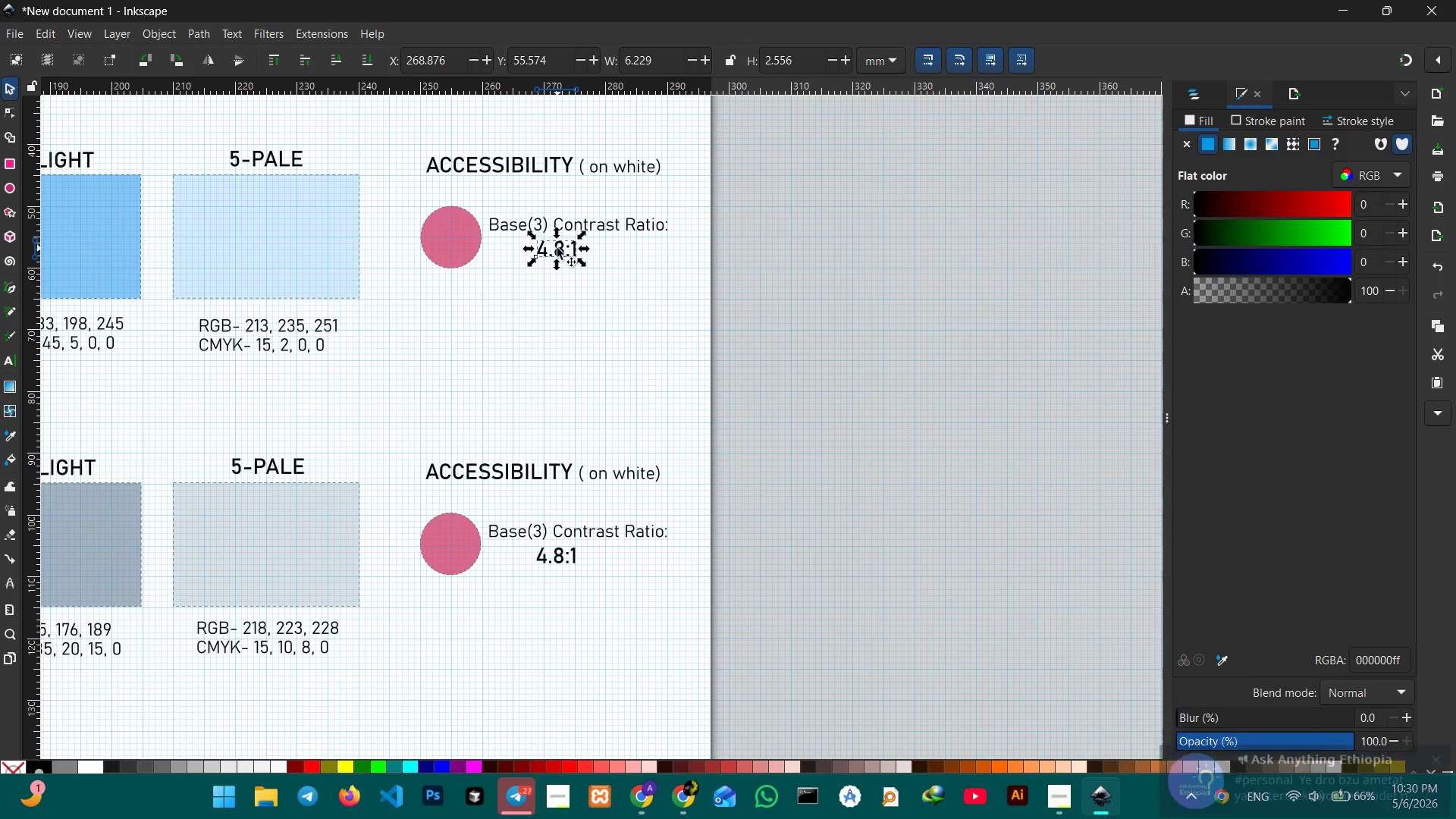 
double_click([557, 248])
 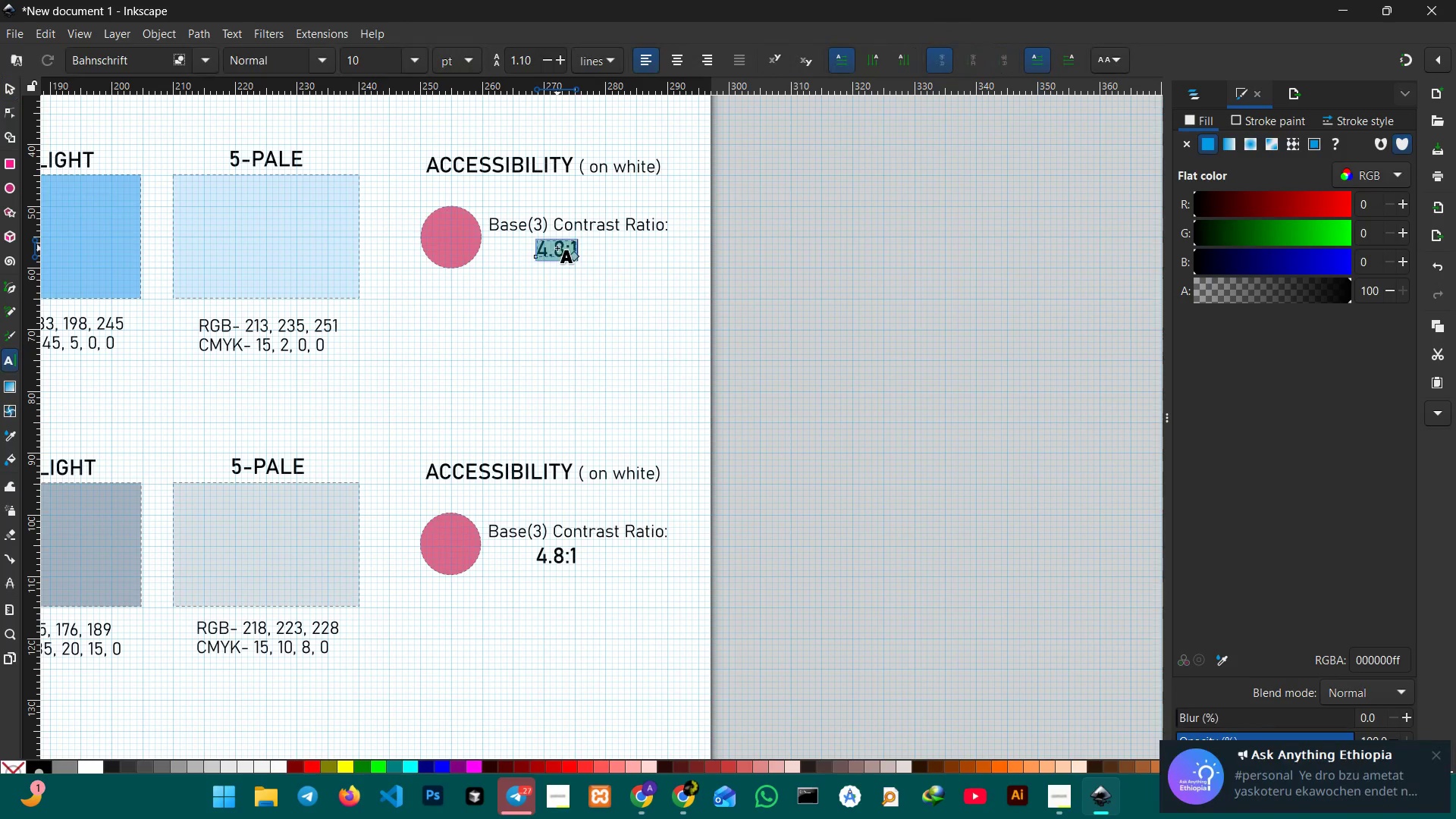 
triple_click([557, 248])
 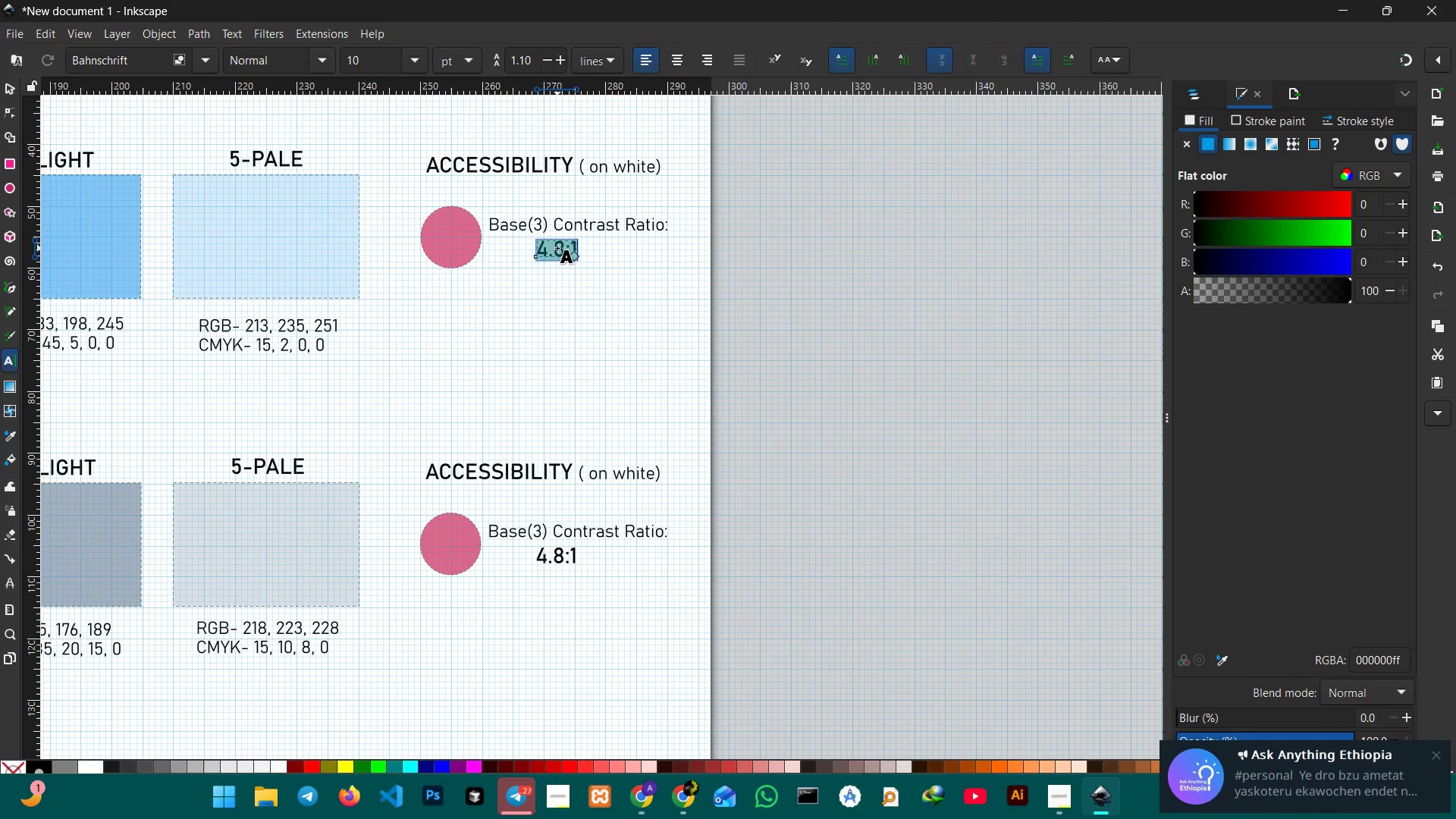 
triple_click([557, 248])
 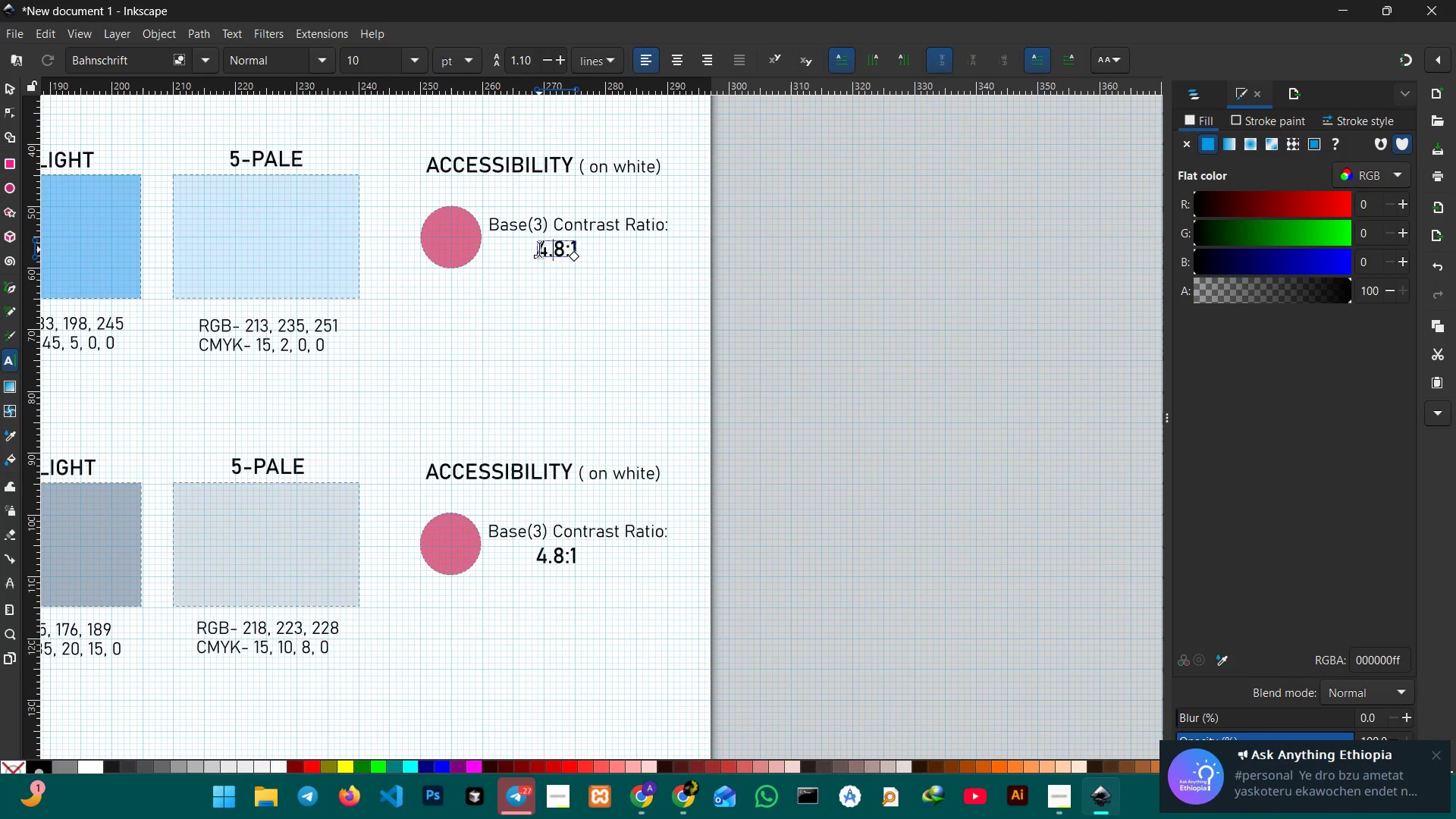 
key(ArrowRight)
 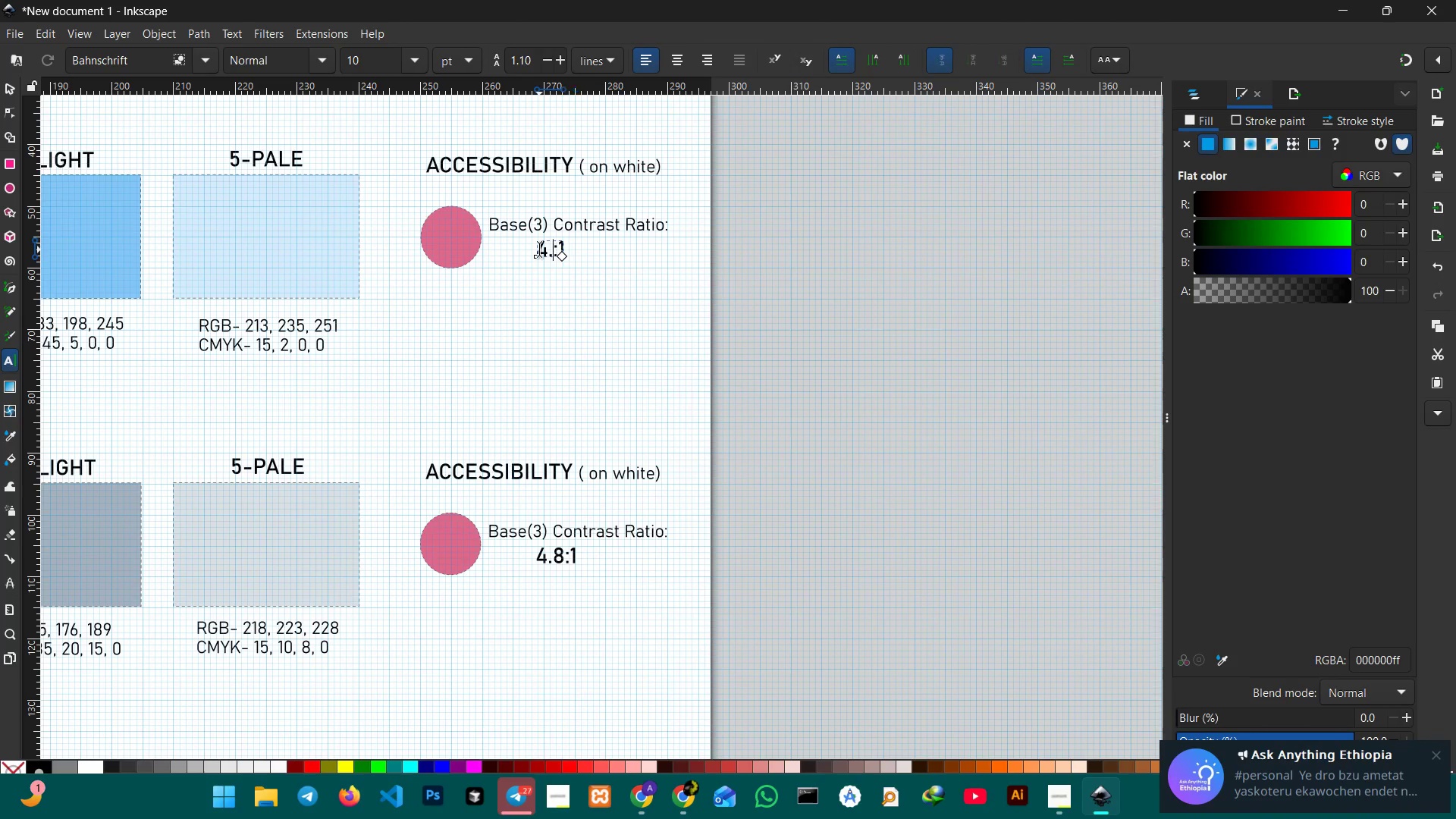 
key(Backspace)
 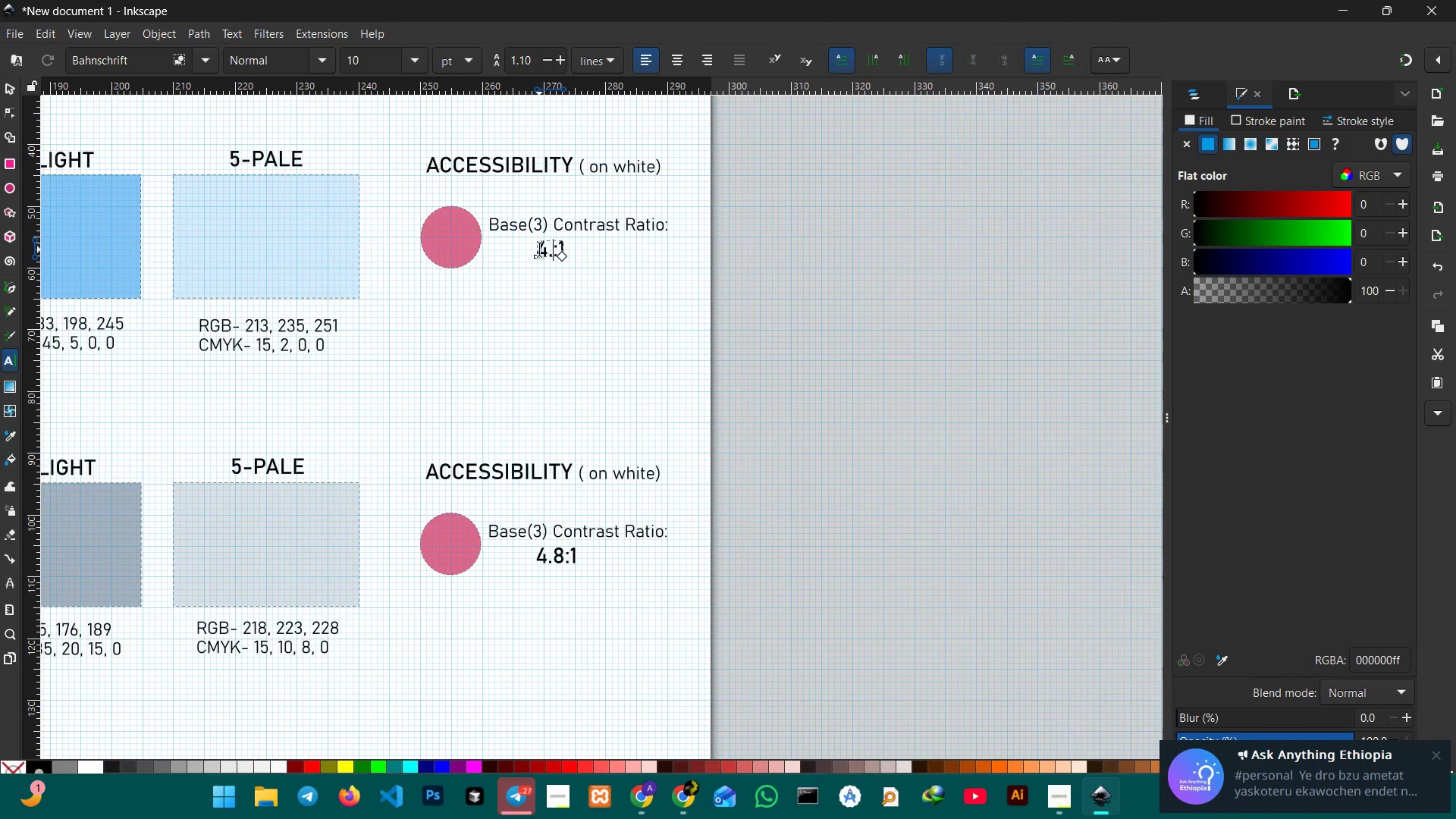 
key(Numpad7)
 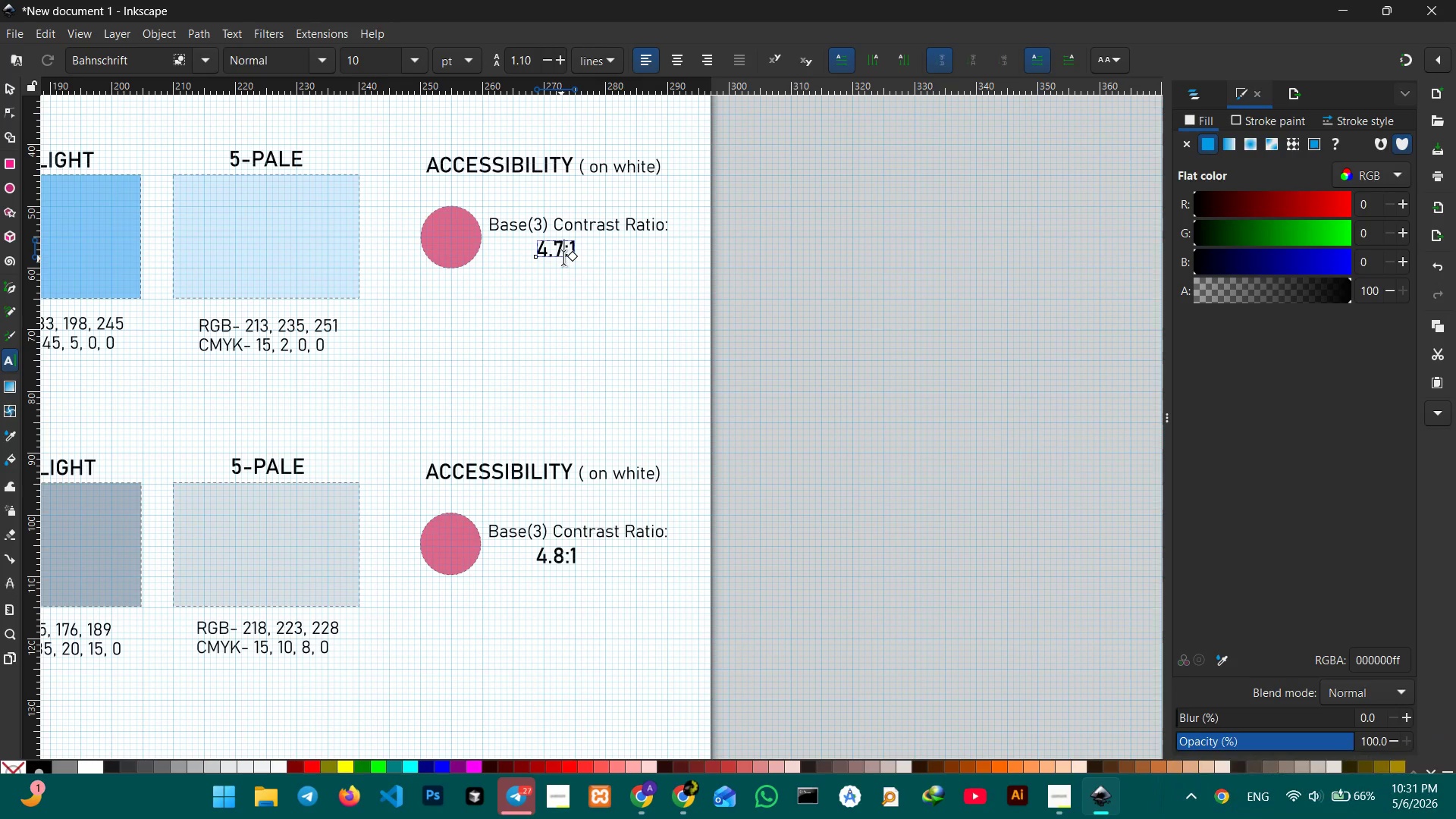 
wait(5.47)
 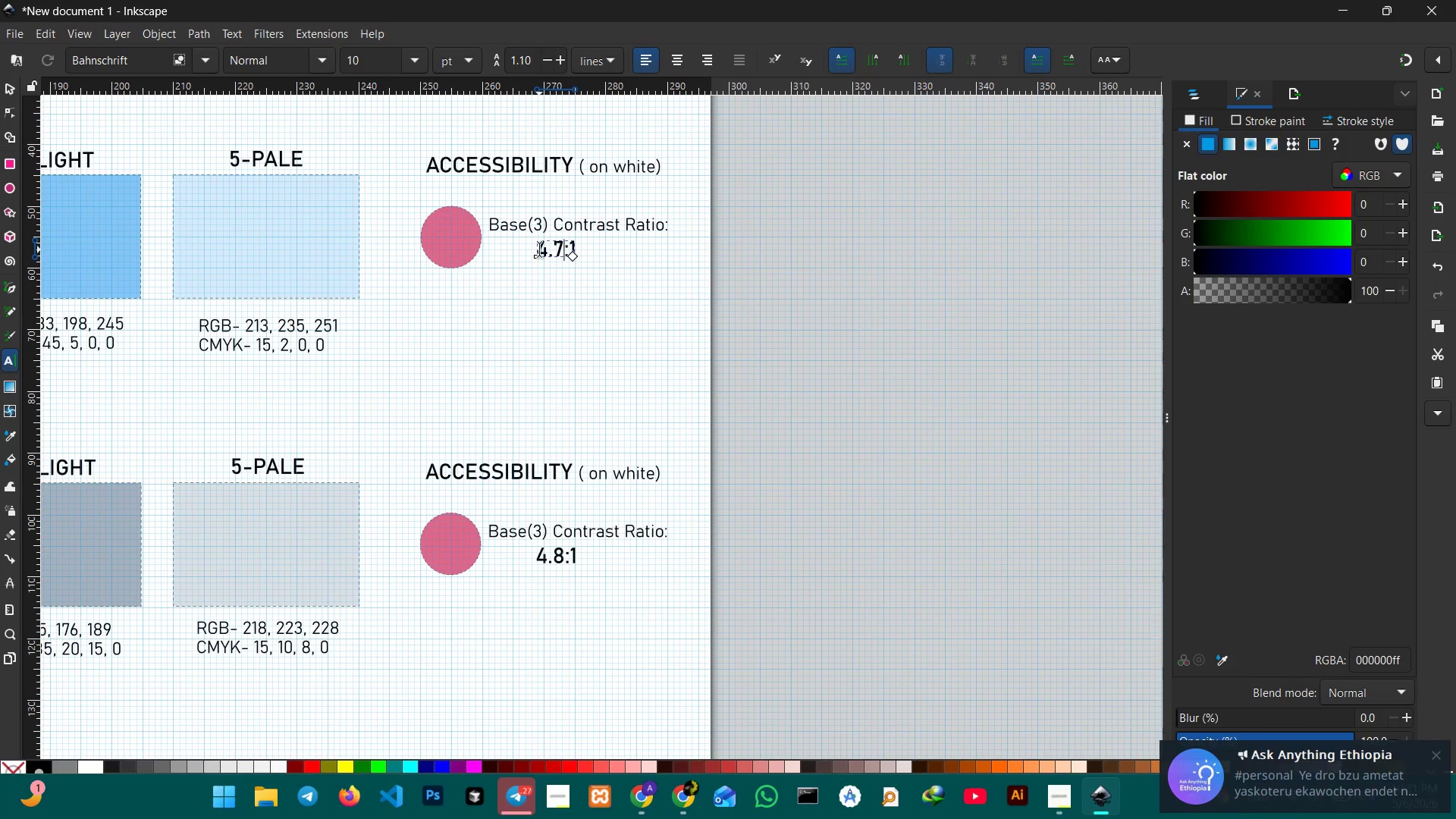 
left_click([1058, 796])